 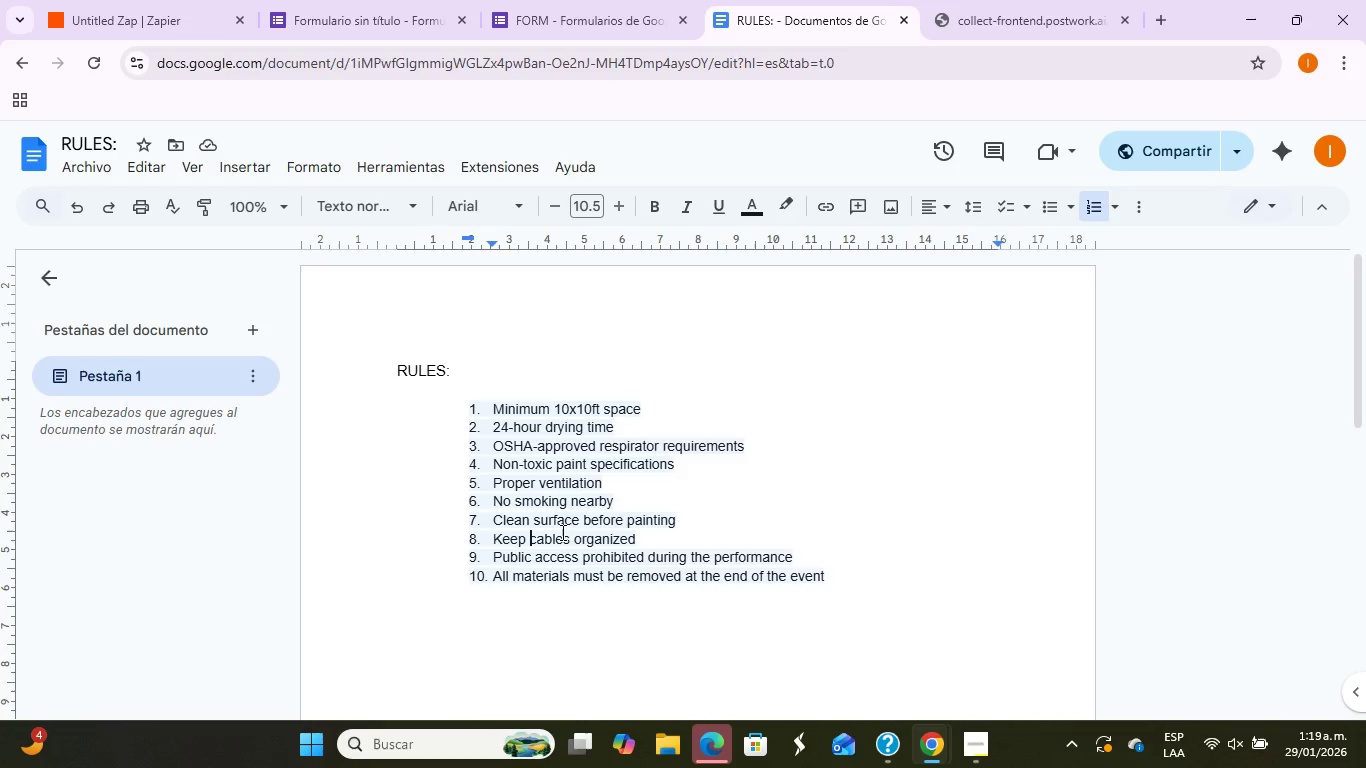 
left_click([566, 560])
 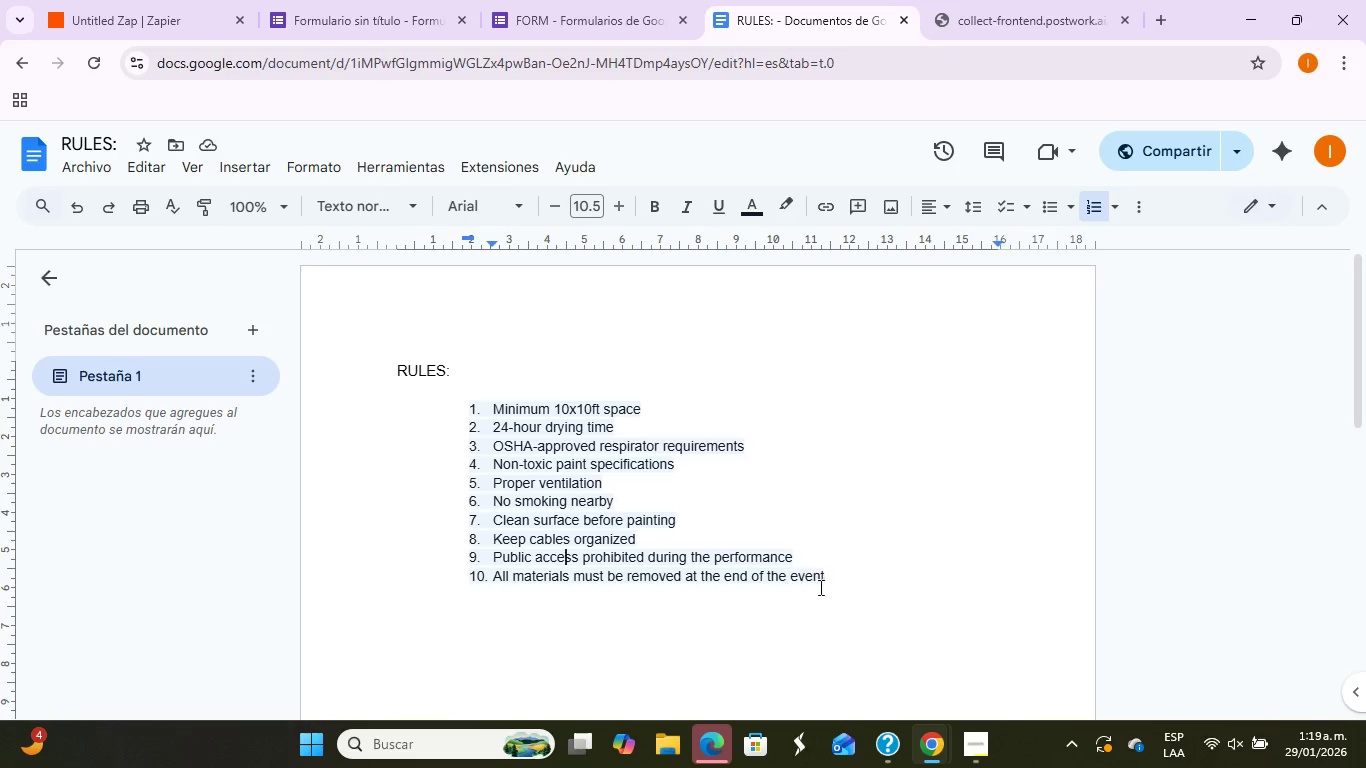 
mouse_move([386, 21])
 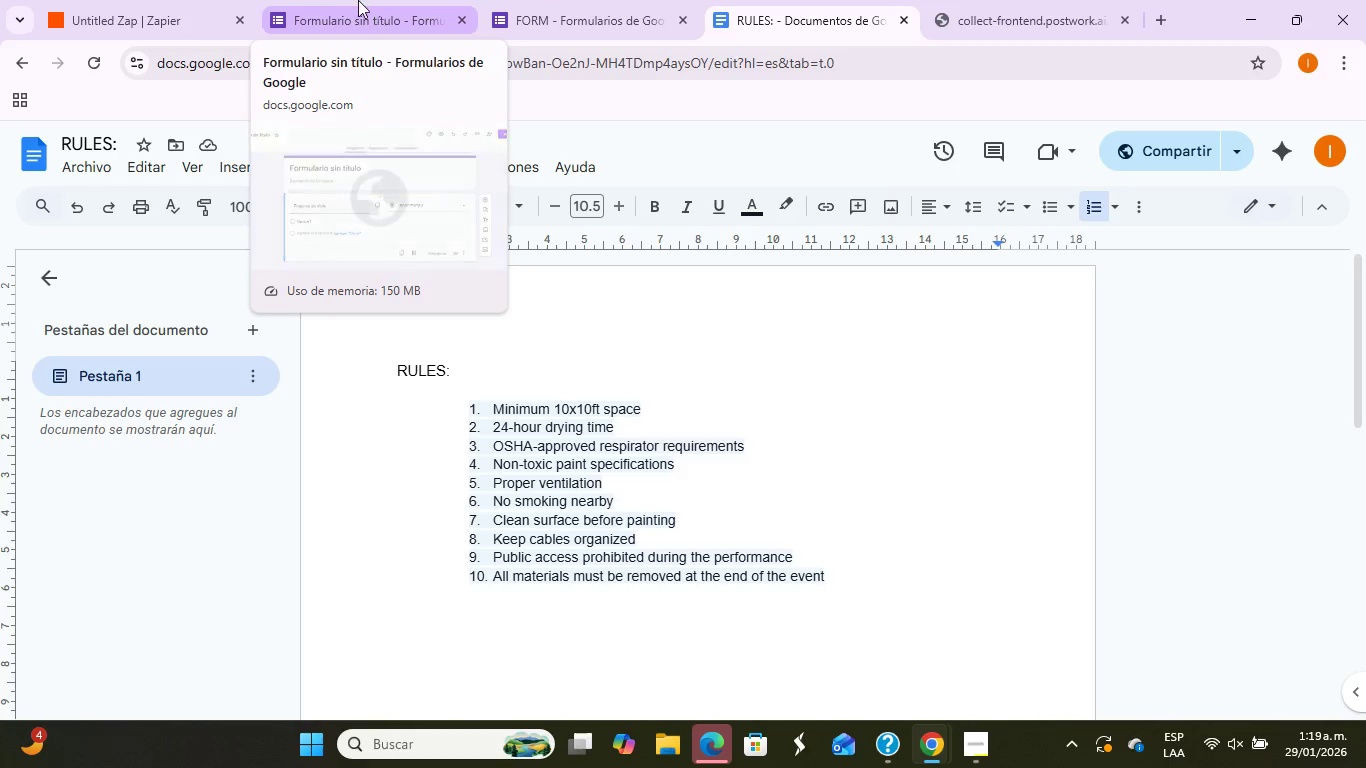 
left_click([357, 0])
 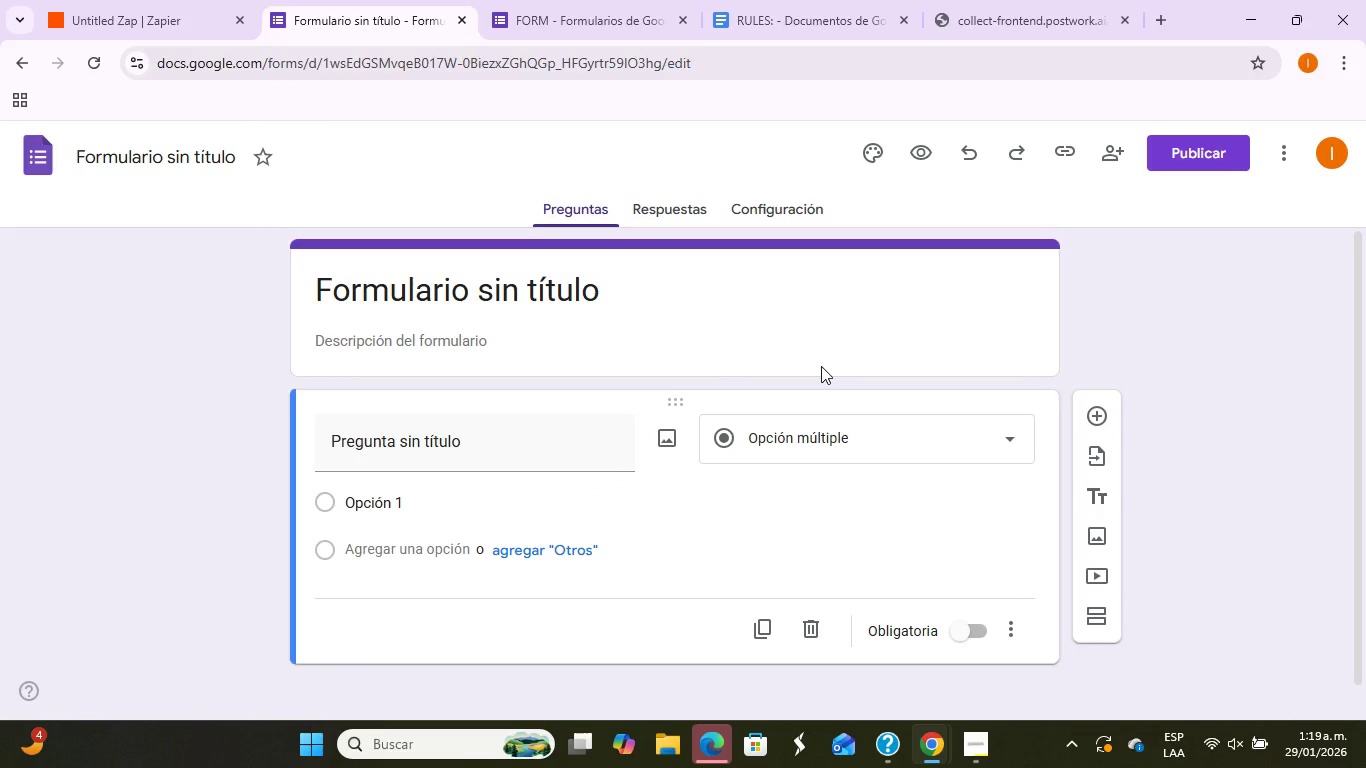 
scroll: coordinate [809, 475], scroll_direction: up, amount: 1.0
 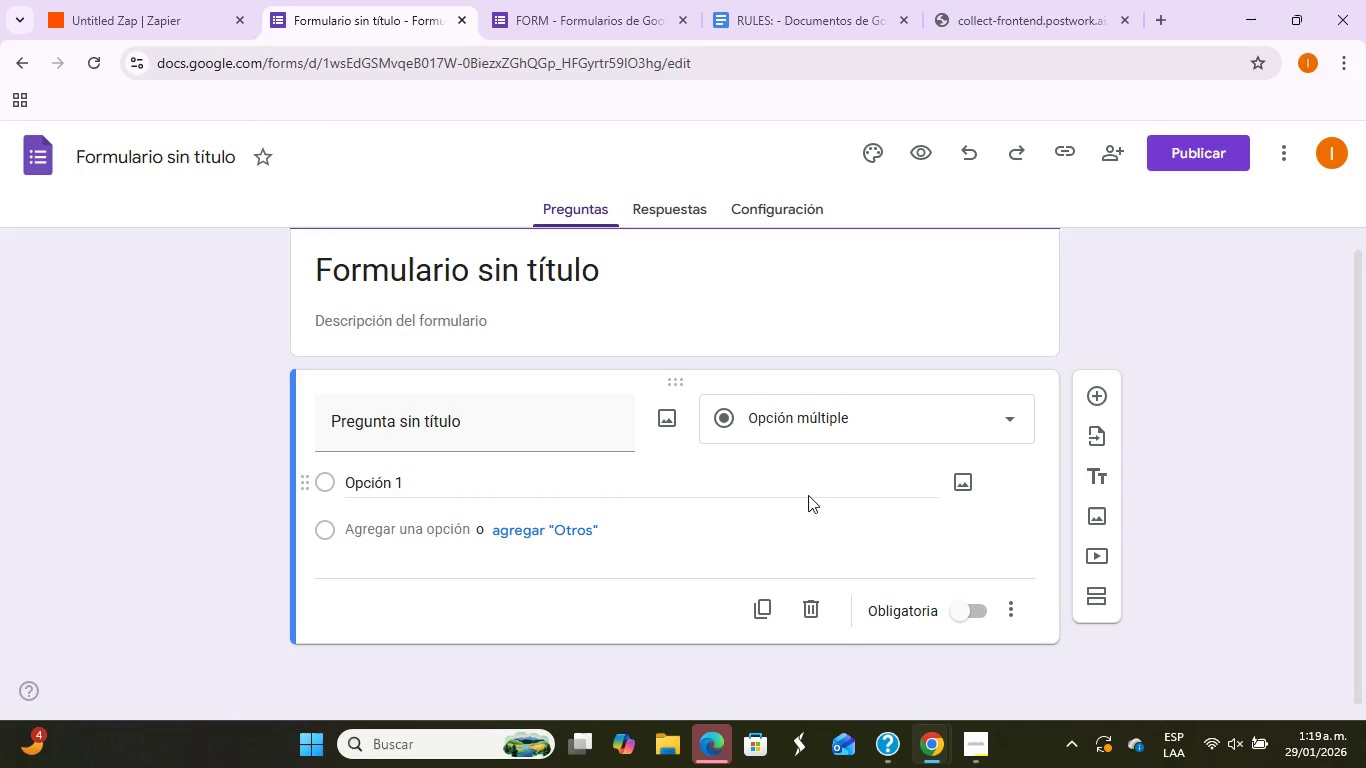 
scroll: coordinate [808, 495], scroll_direction: down, amount: 4.0
 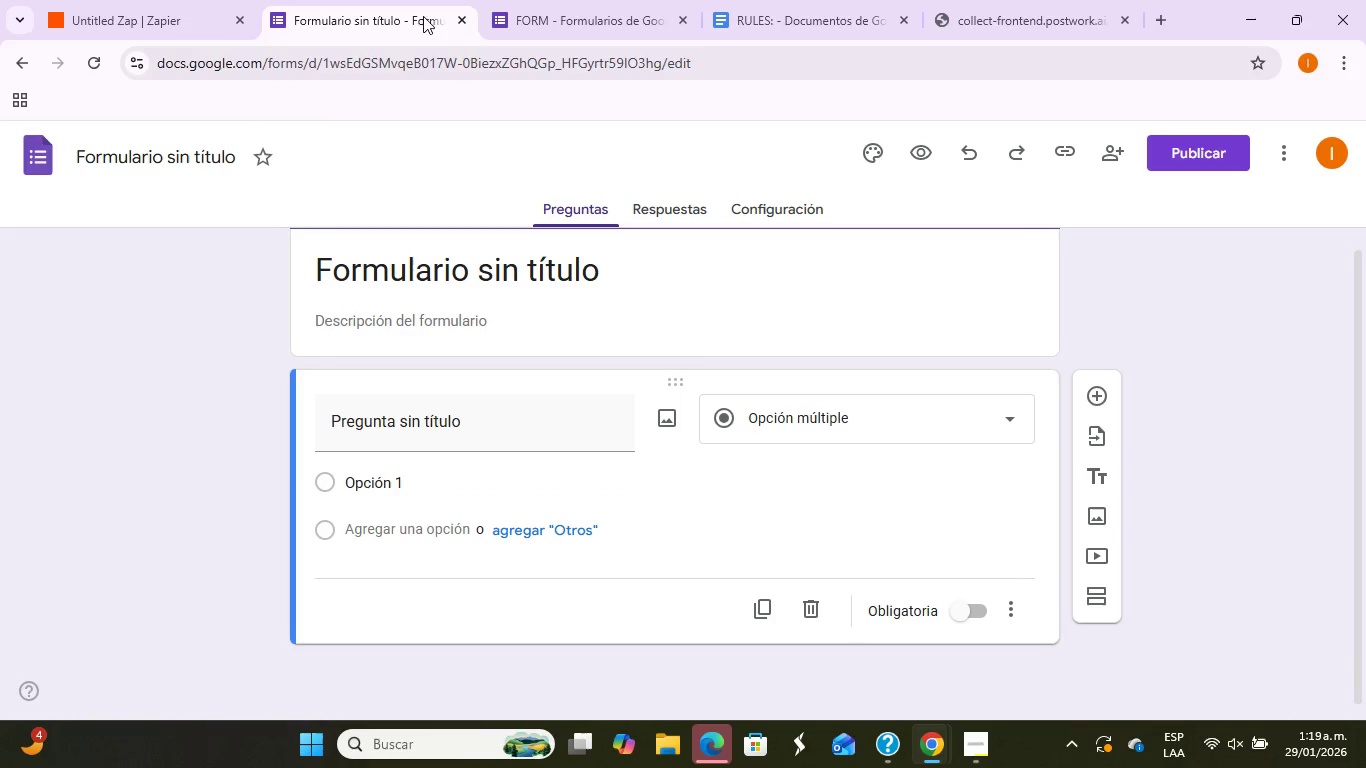 
left_click([458, 20])
 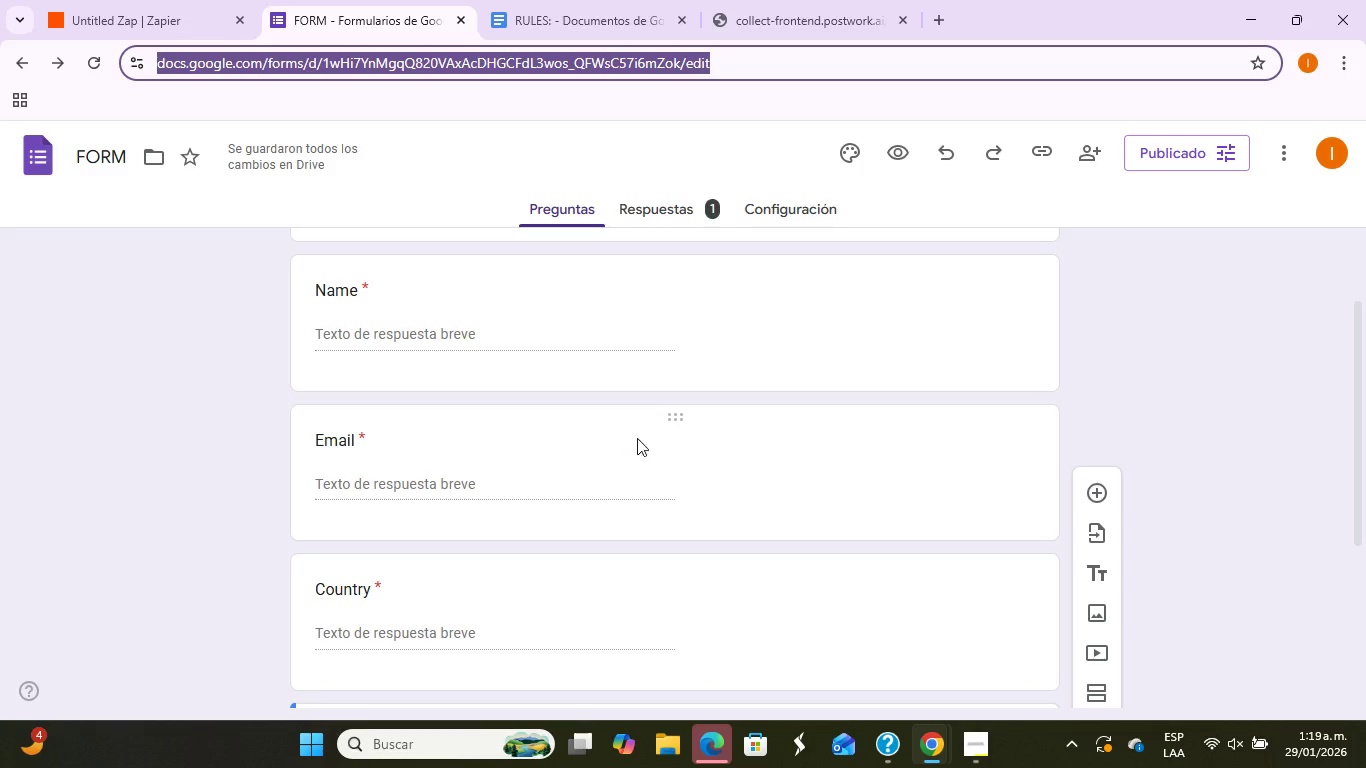 
scroll: coordinate [647, 438], scroll_direction: up, amount: 1.0
 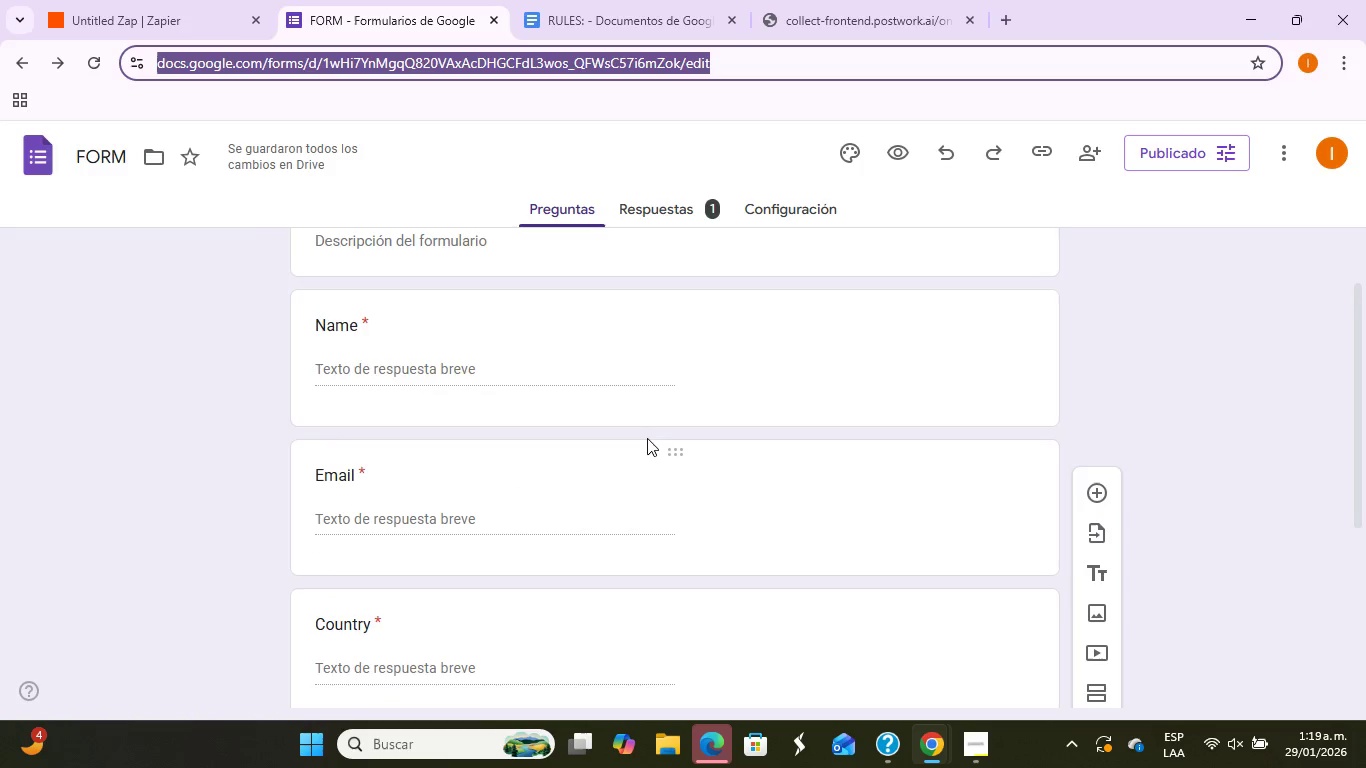 
scroll: coordinate [647, 438], scroll_direction: down, amount: 1.0
 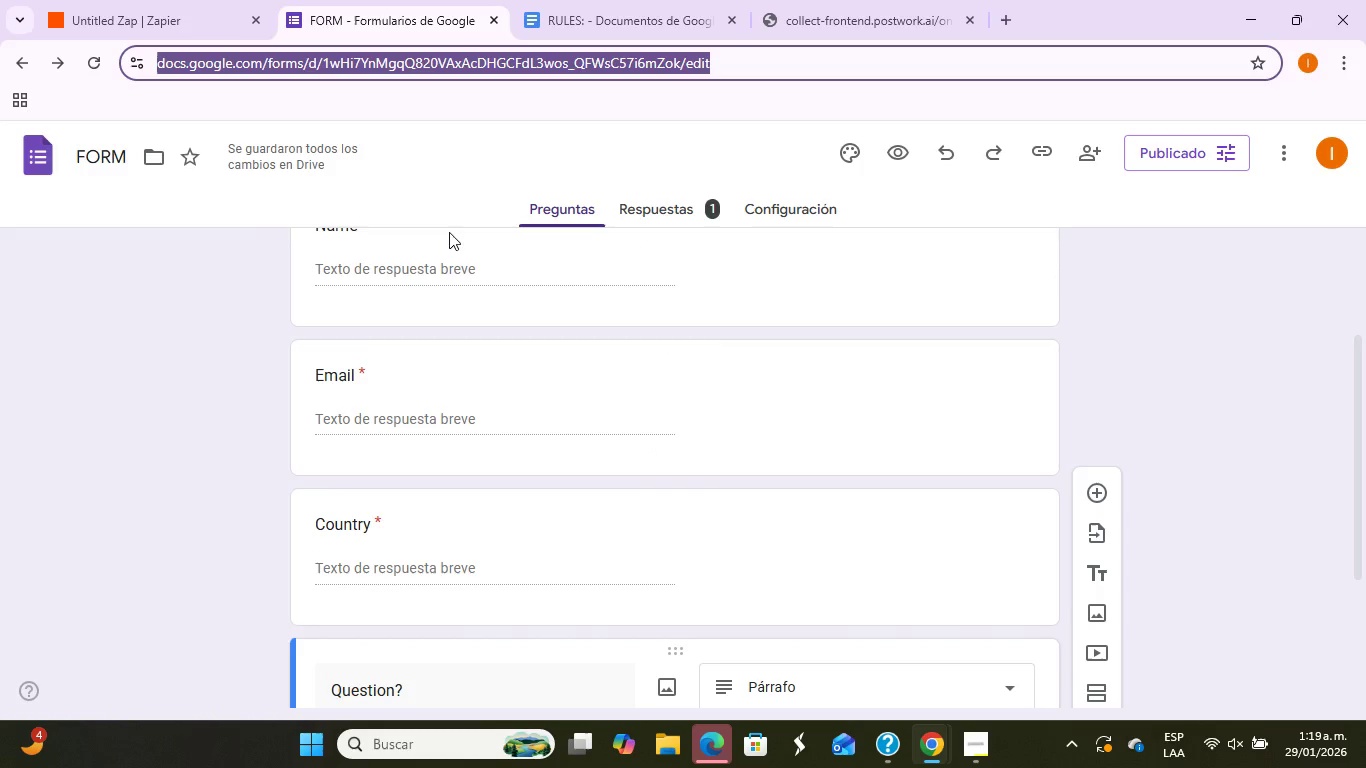 
left_click([223, 4])
 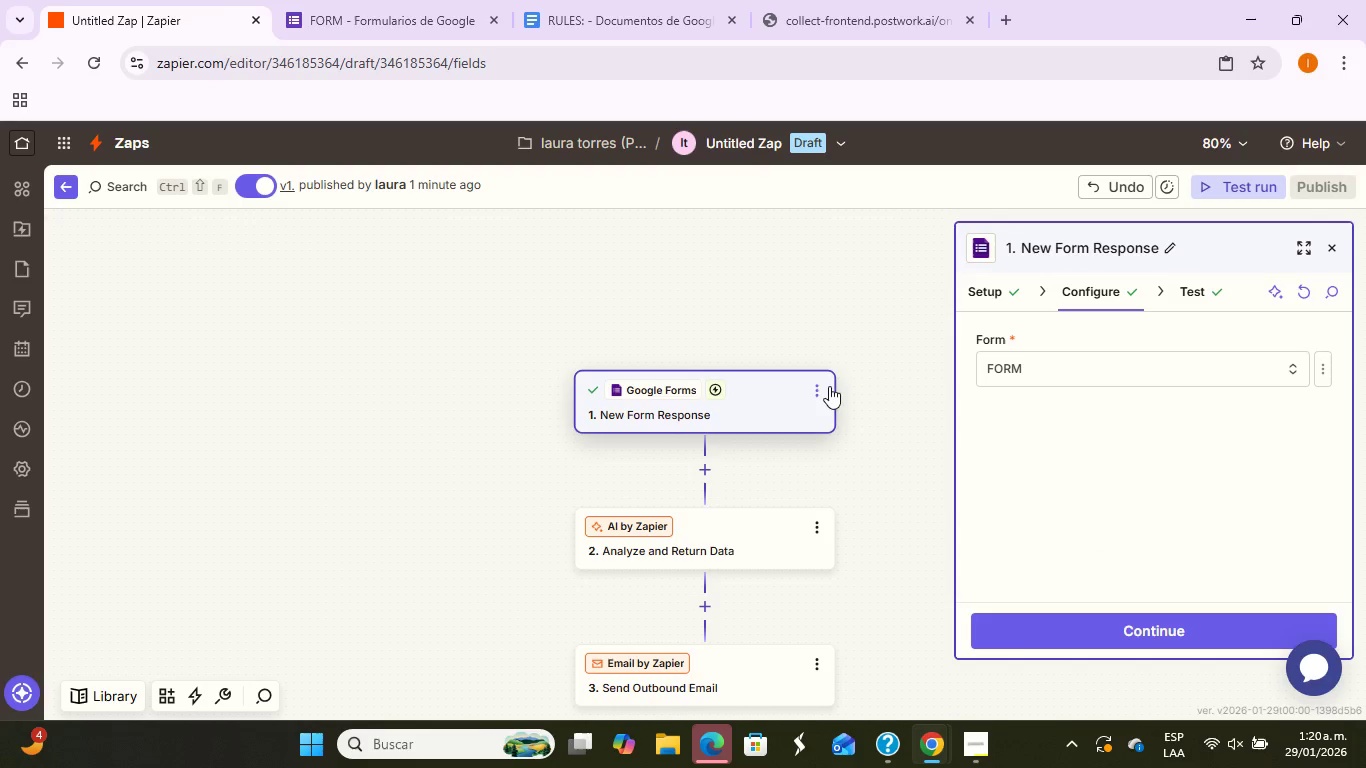 
wait(8.36)
 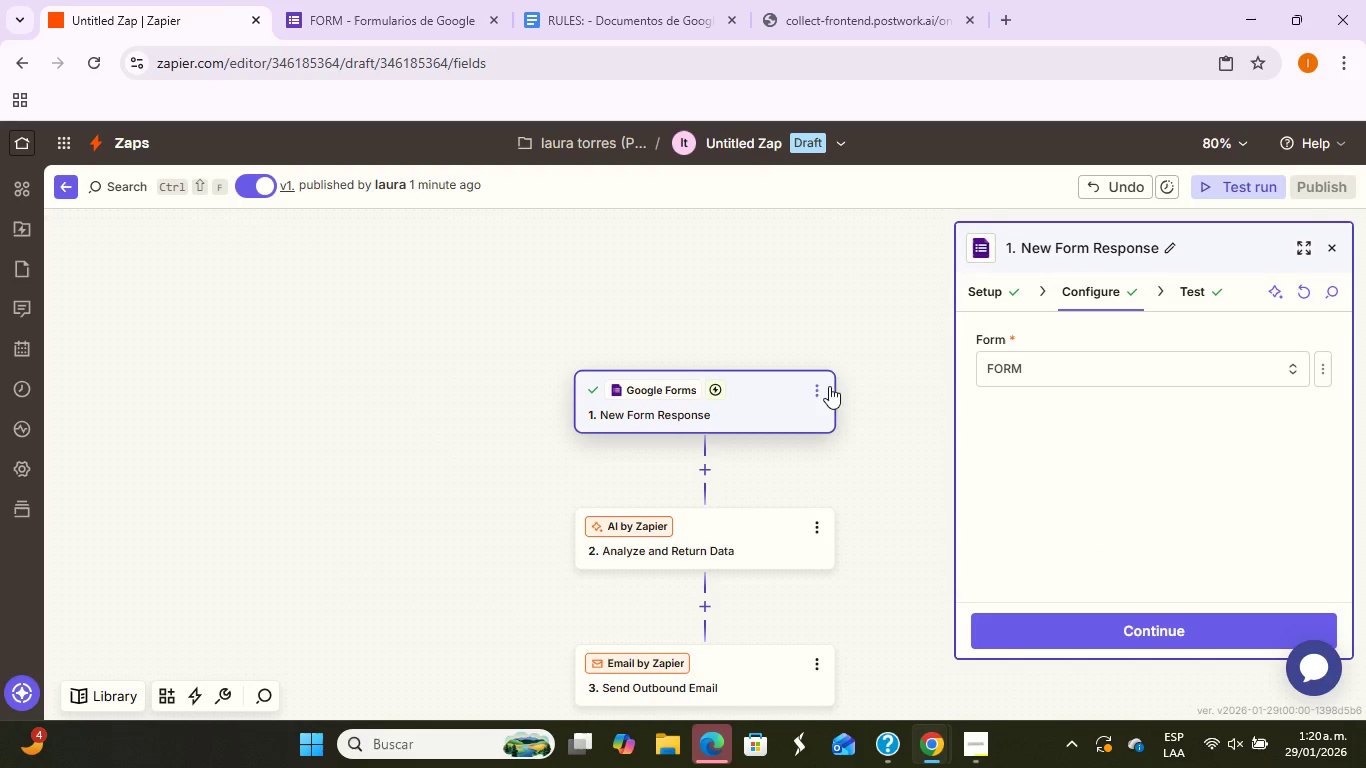 
left_click([701, 545])
 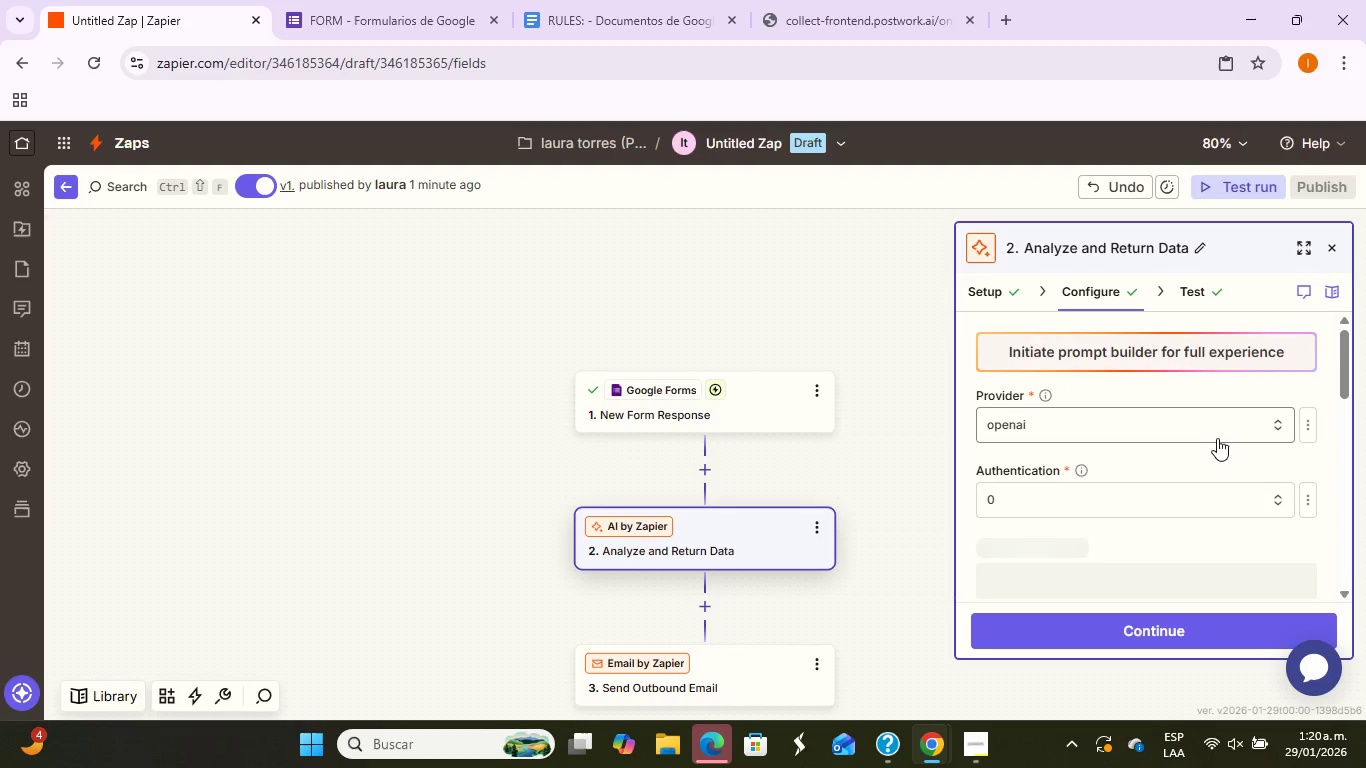 
scroll: coordinate [1200, 466], scroll_direction: down, amount: 4.0
 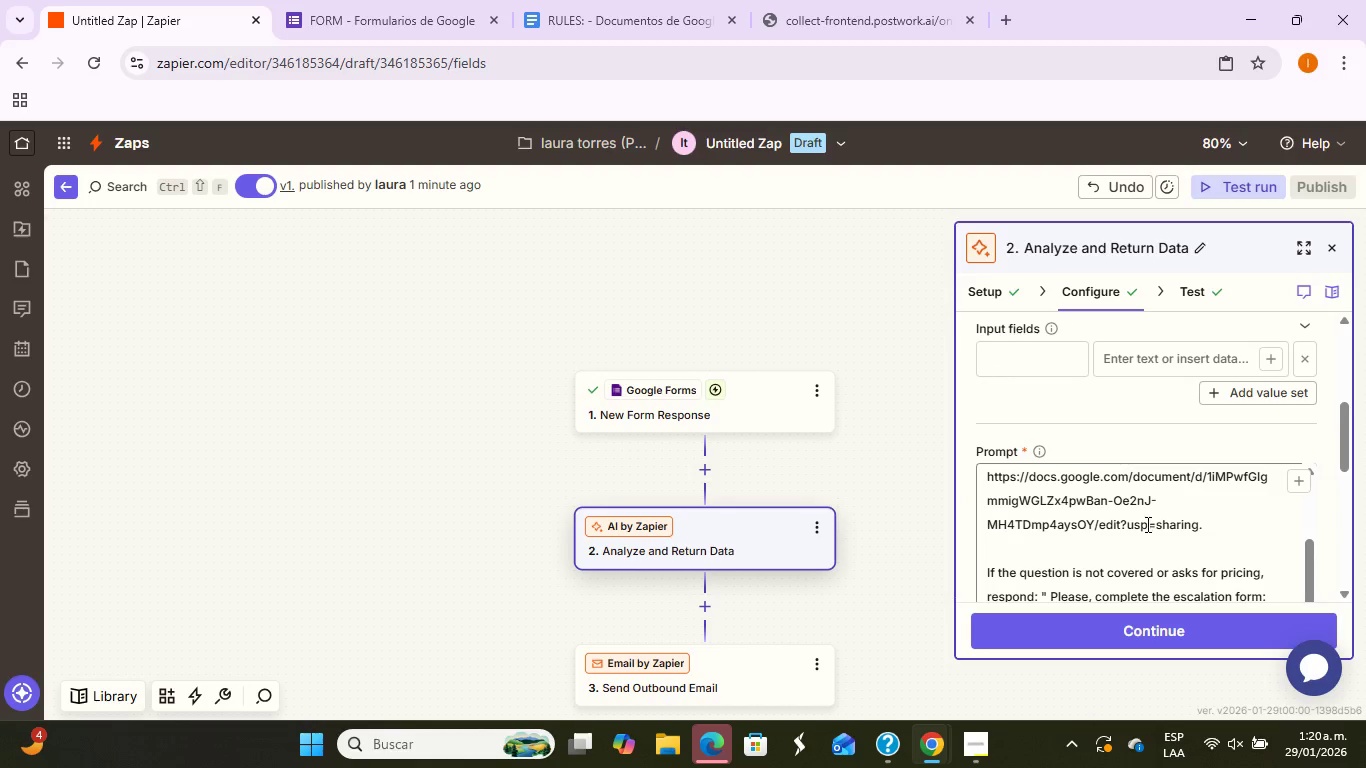 
left_click([1145, 524])
 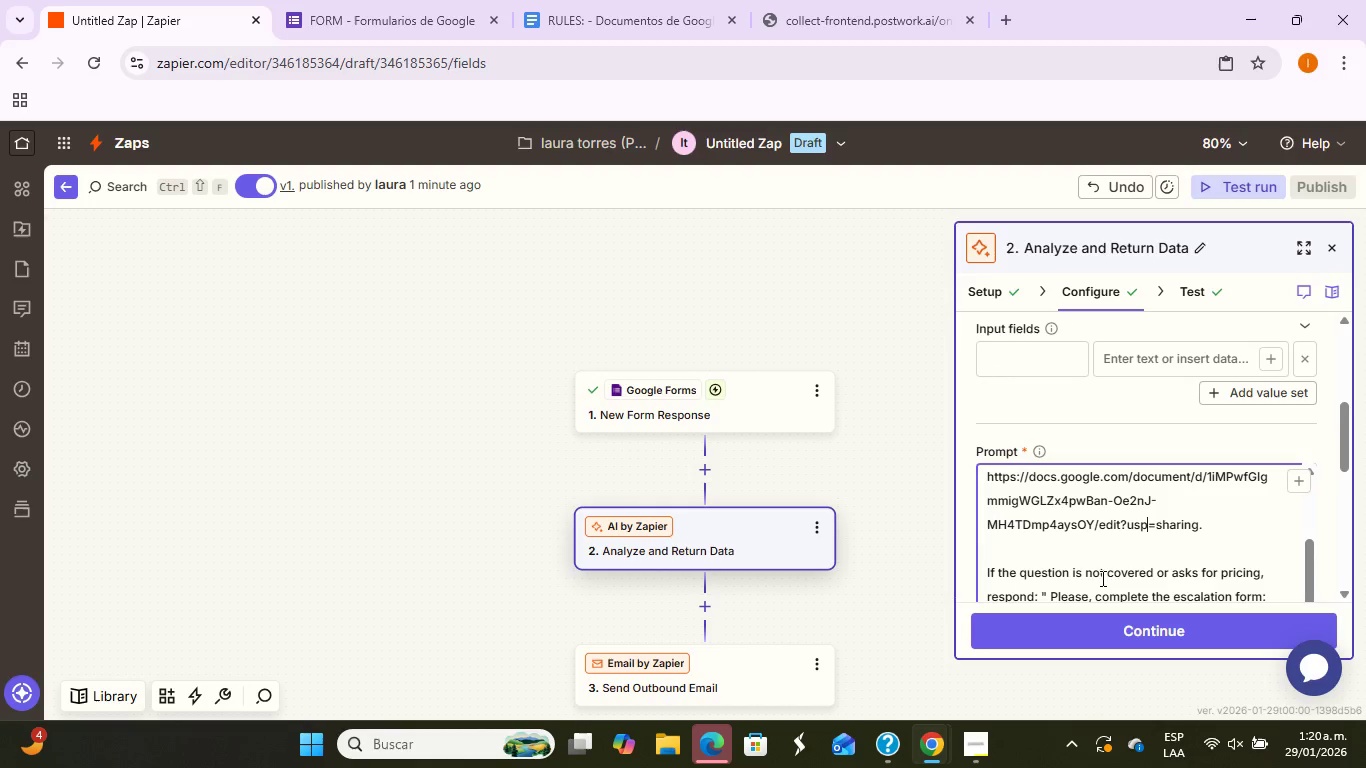 
left_click([1101, 568])
 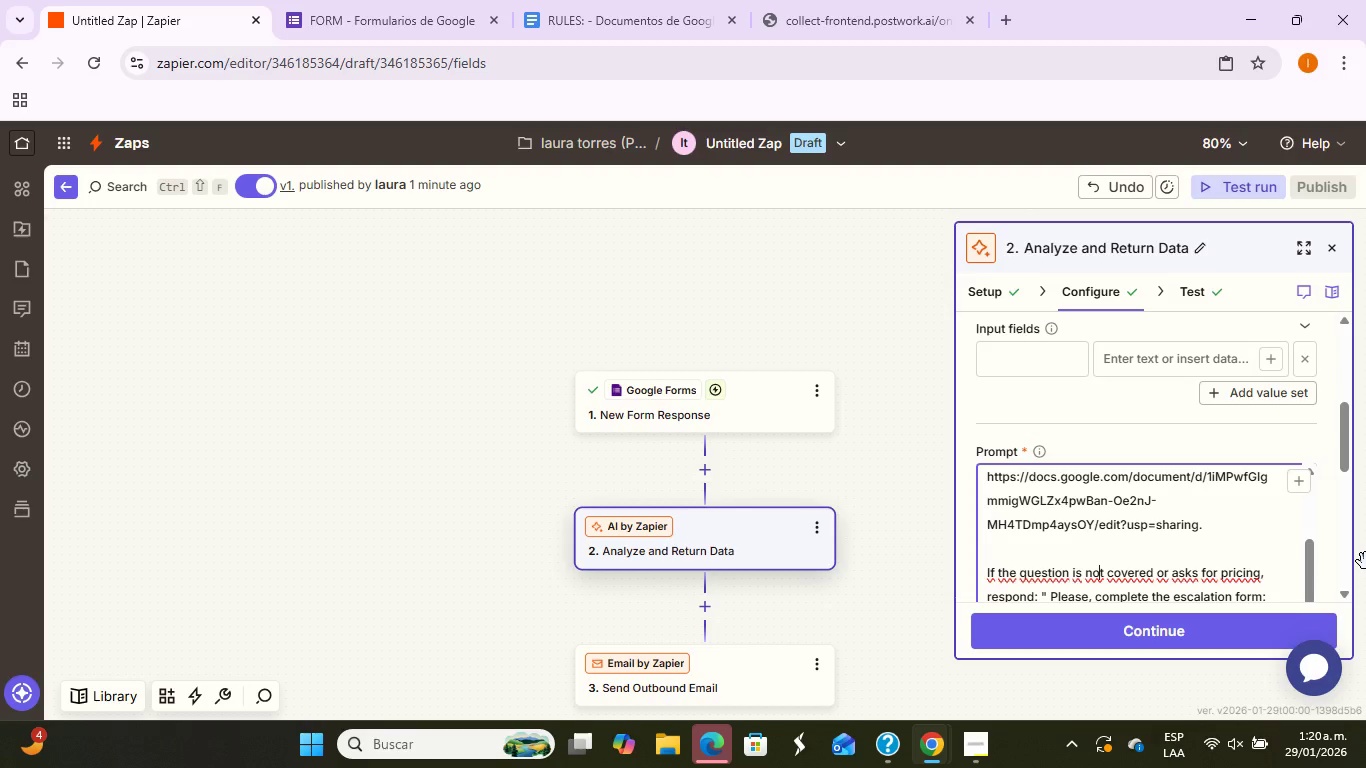 
key(ArrowDown)
 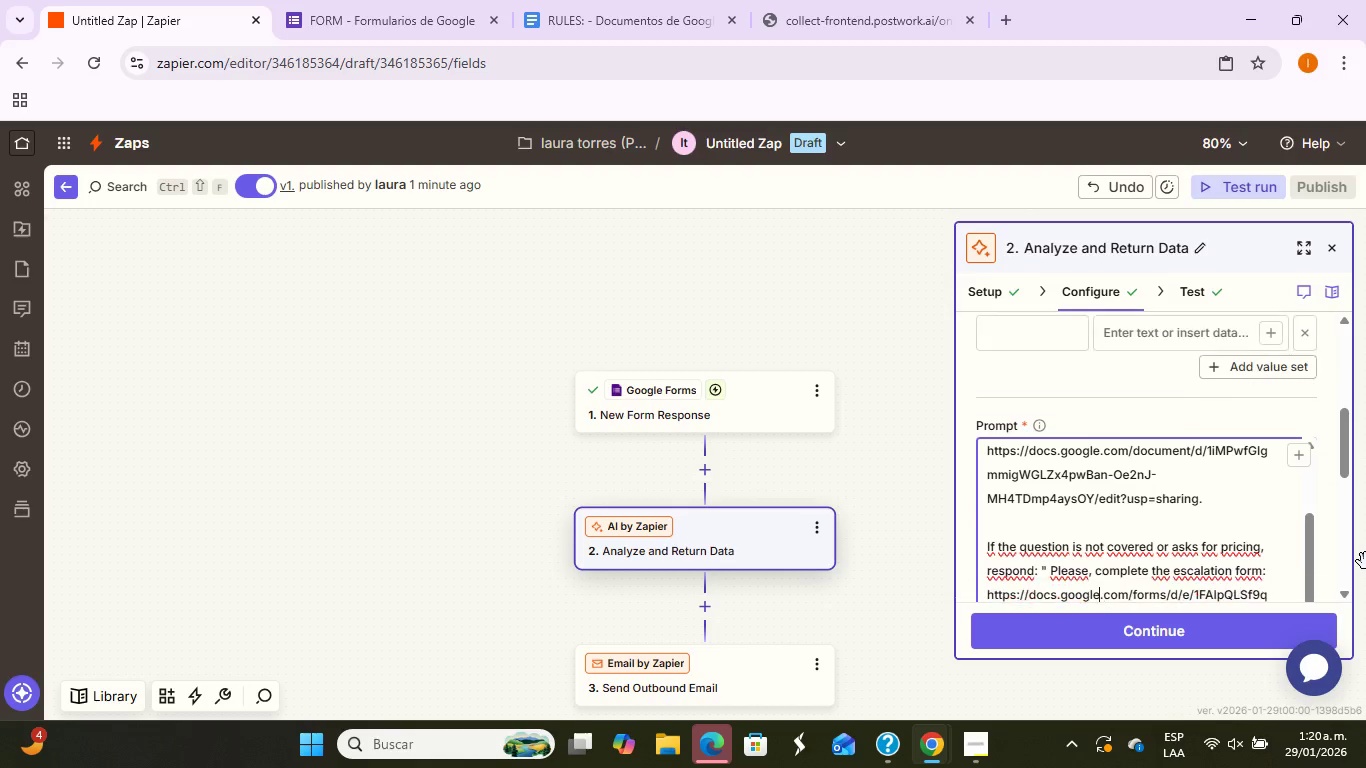 
key(ArrowDown)
 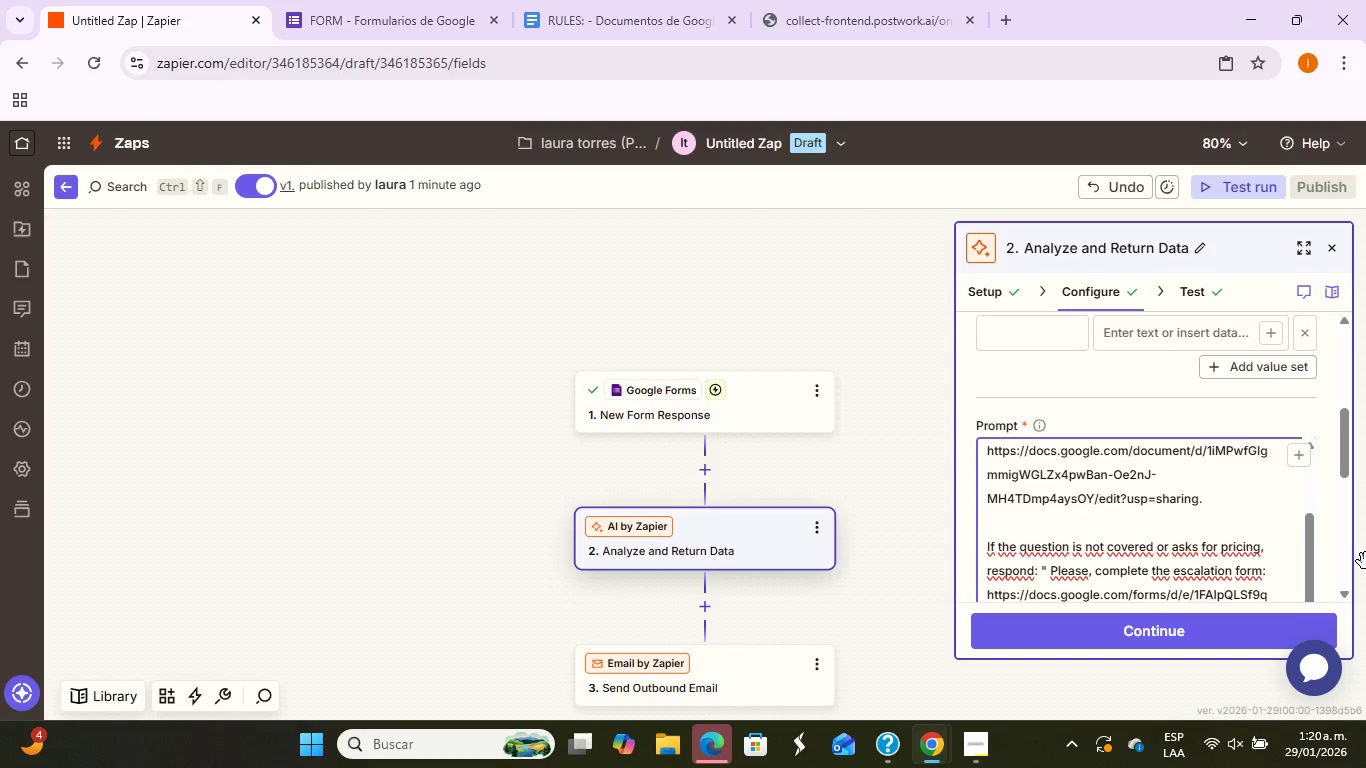 
key(ArrowDown)
 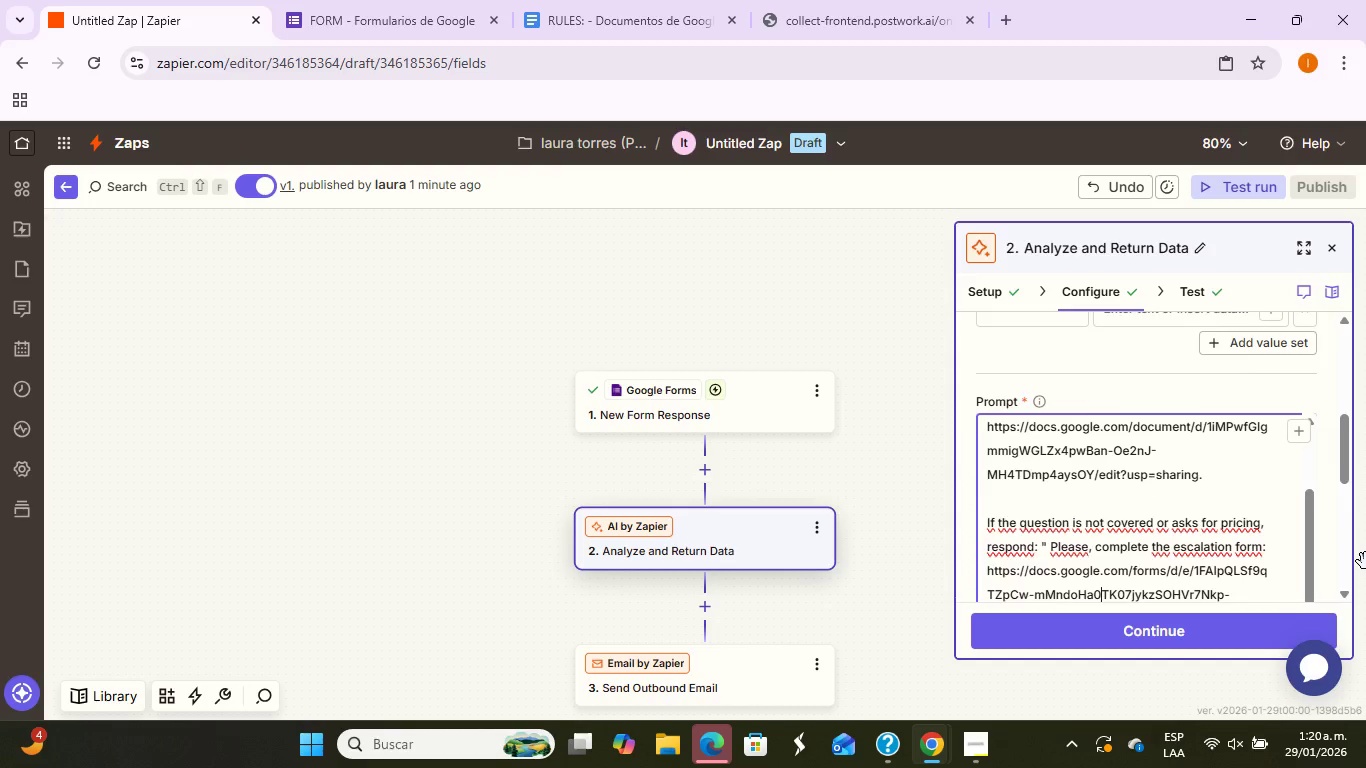 
key(ArrowDown)
 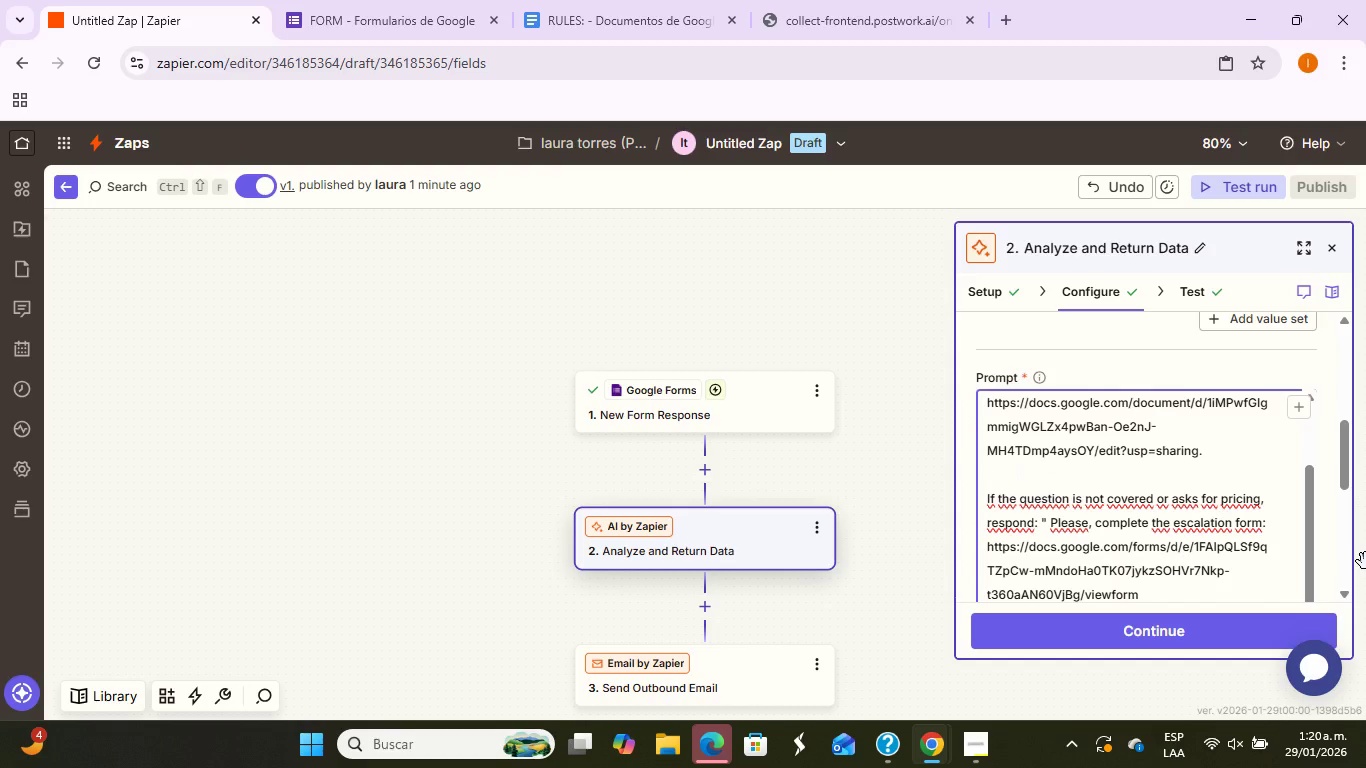 
key(ArrowDown)
 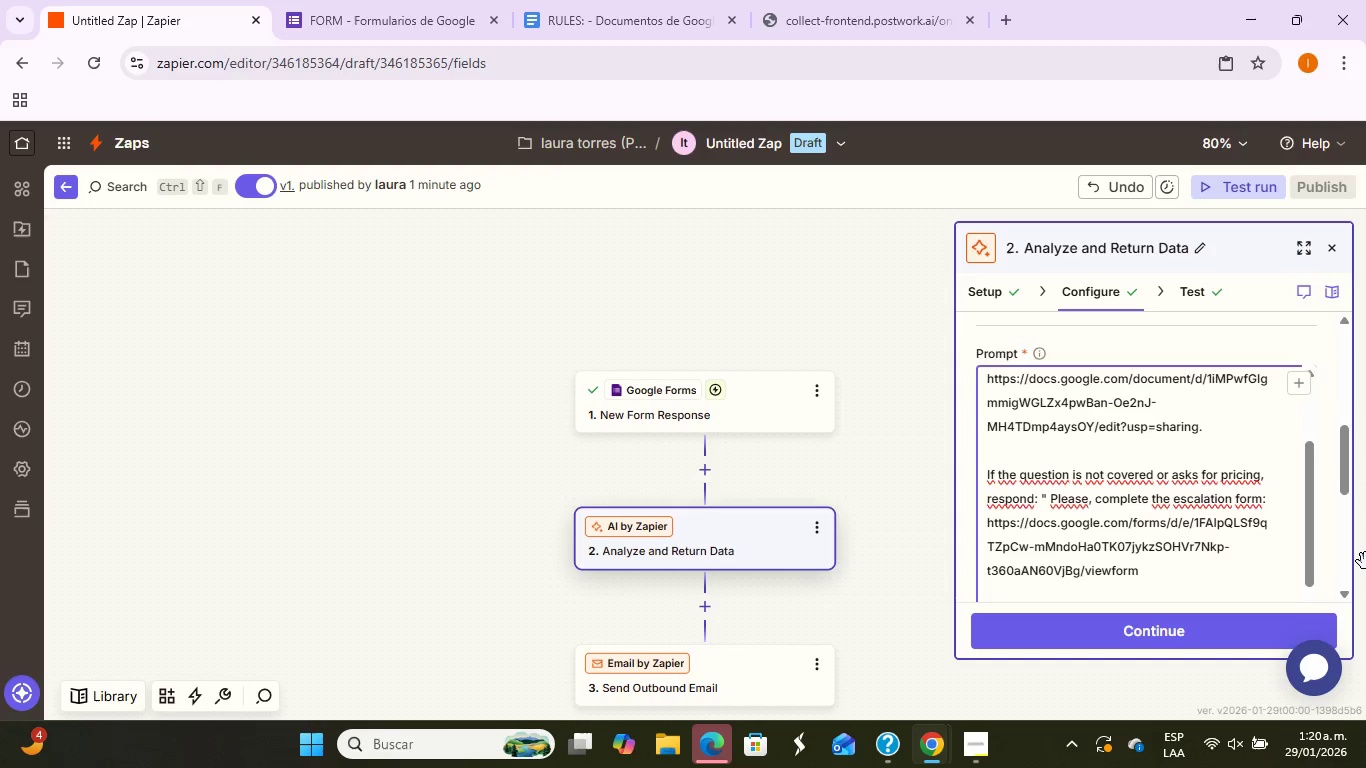 
key(ArrowDown)
 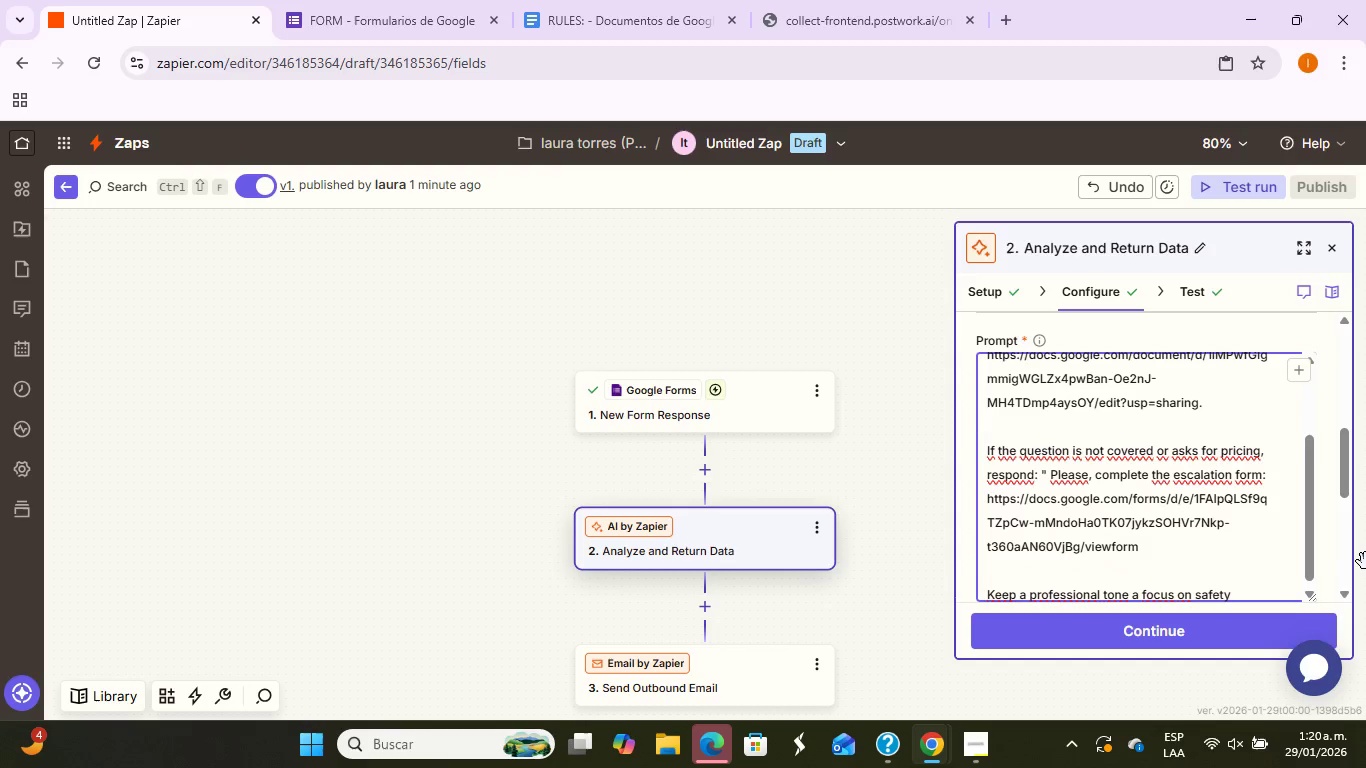 
key(ArrowDown)
 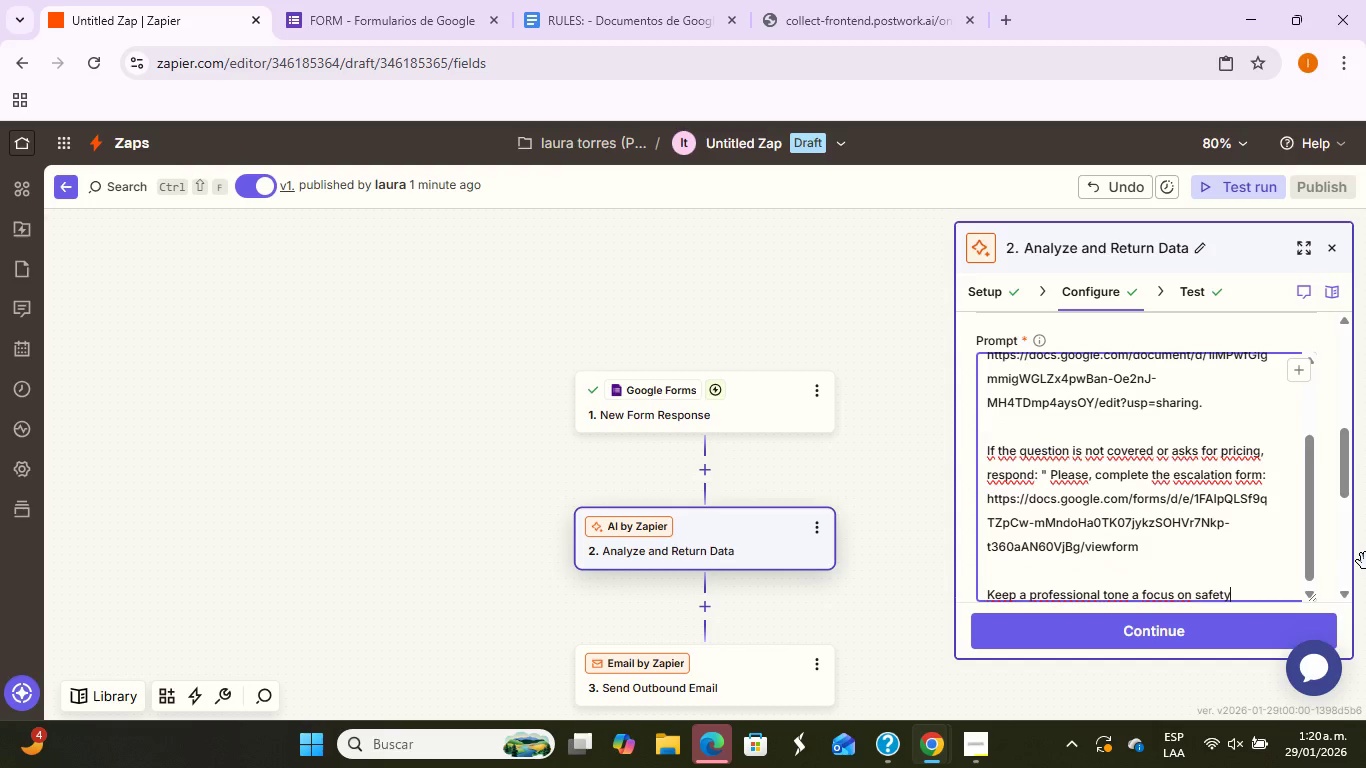 
key(ArrowDown)
 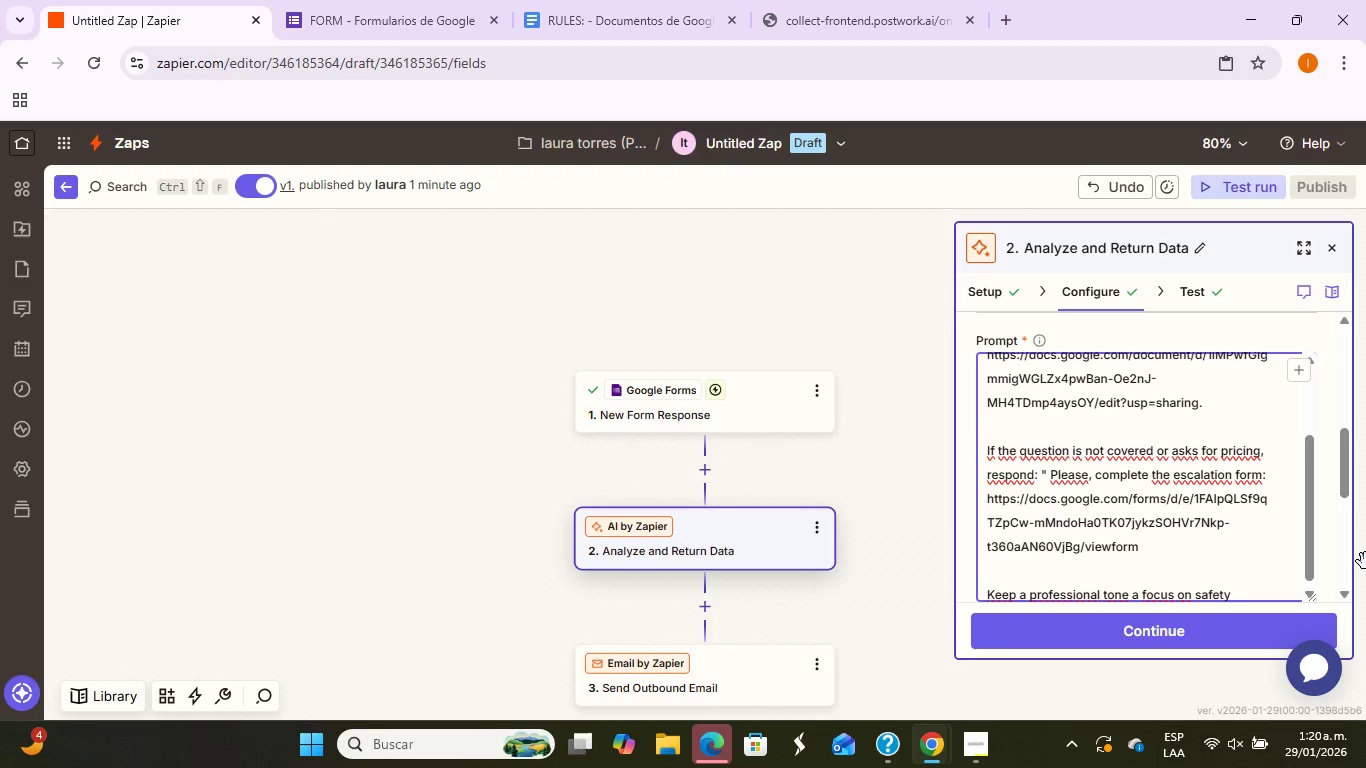 
key(ArrowDown)
 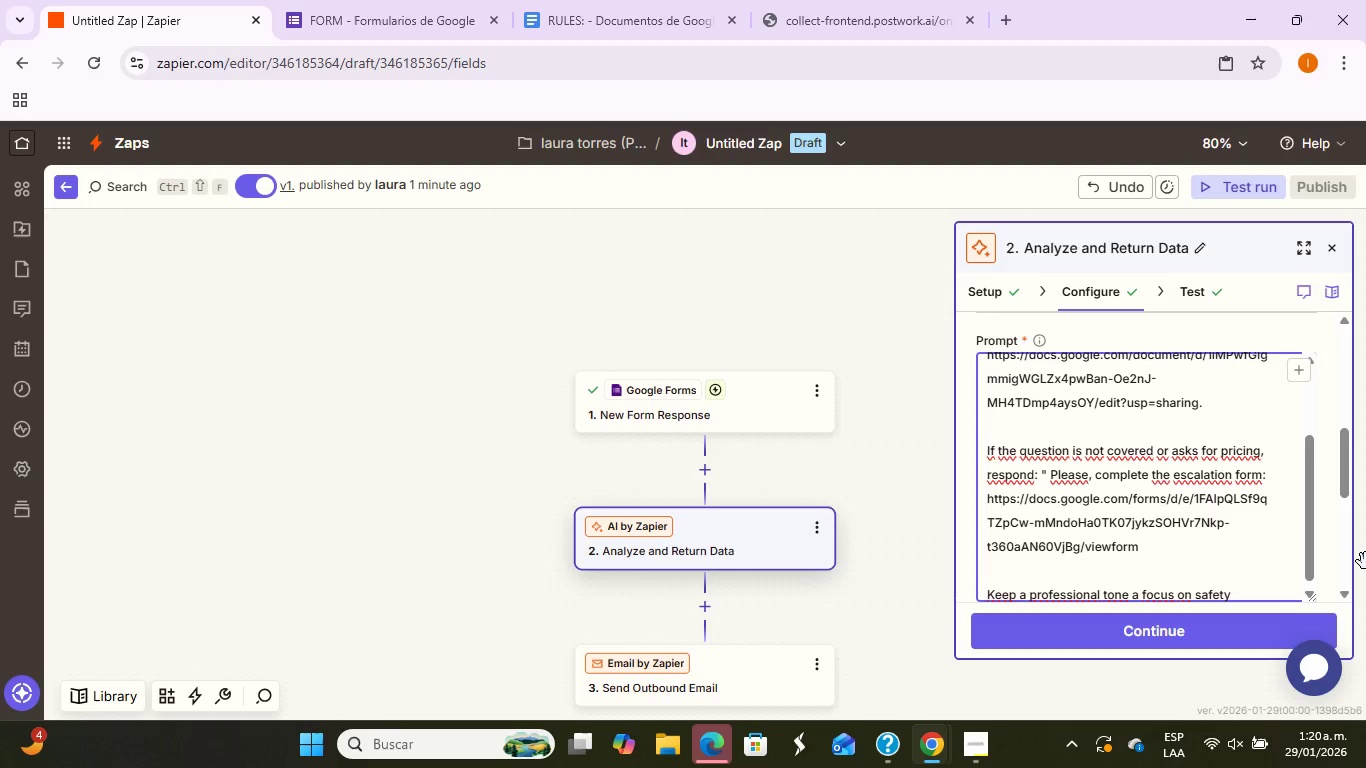 
key(ArrowDown)
 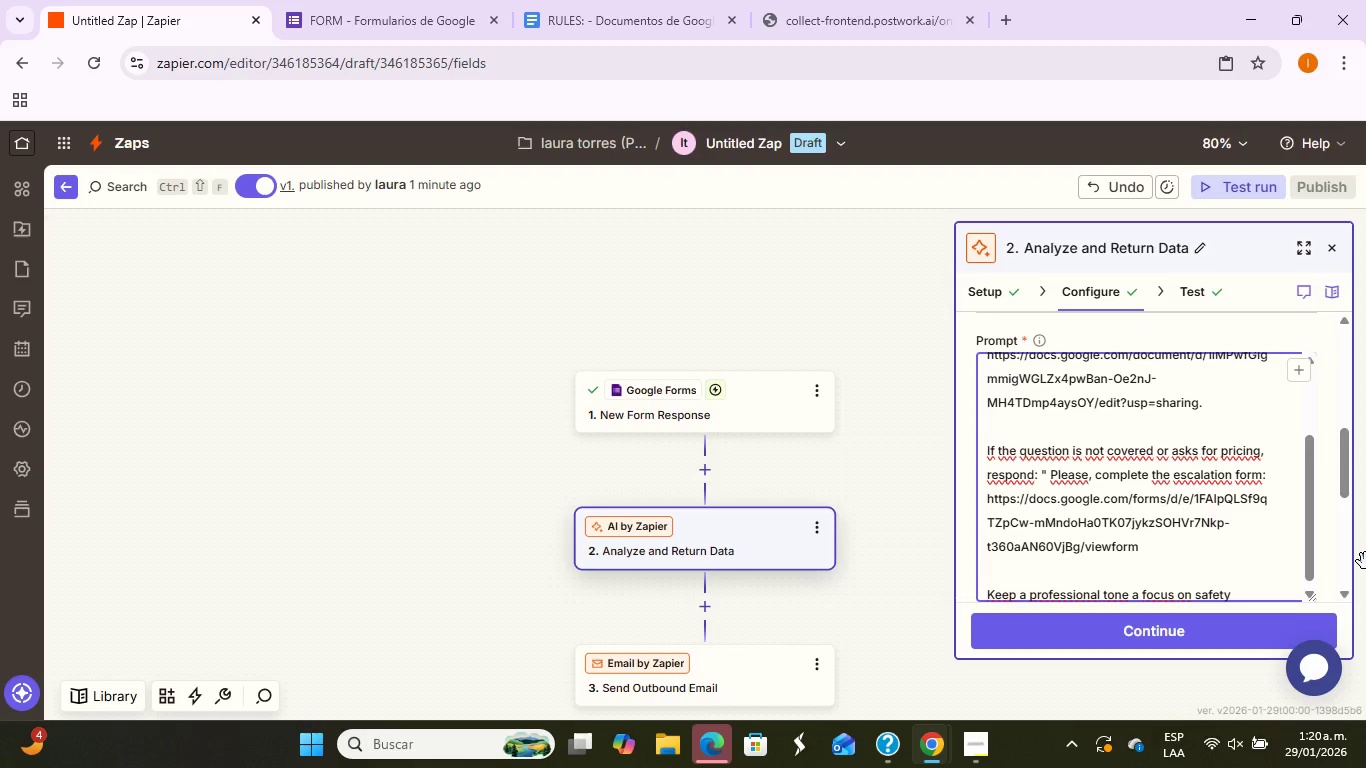 
key(ArrowDown)
 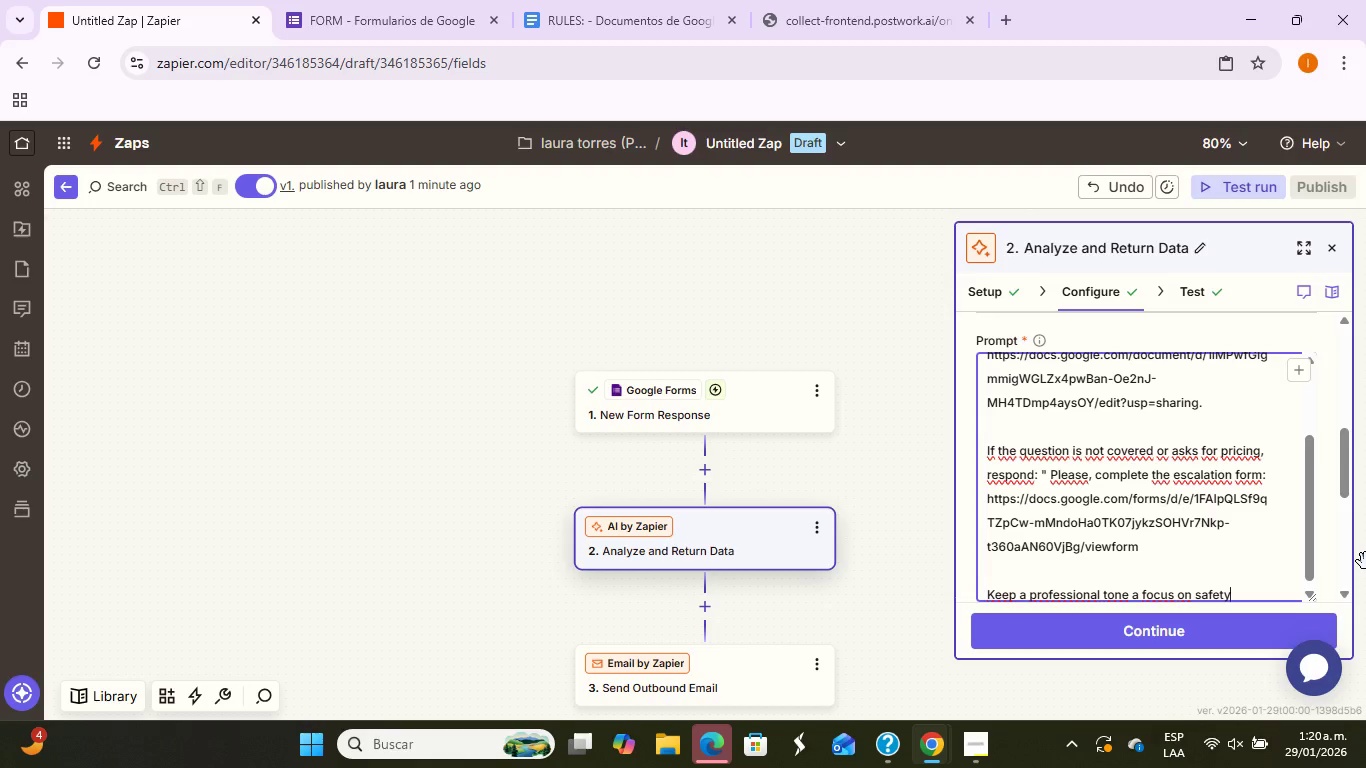 
key(ArrowDown)
 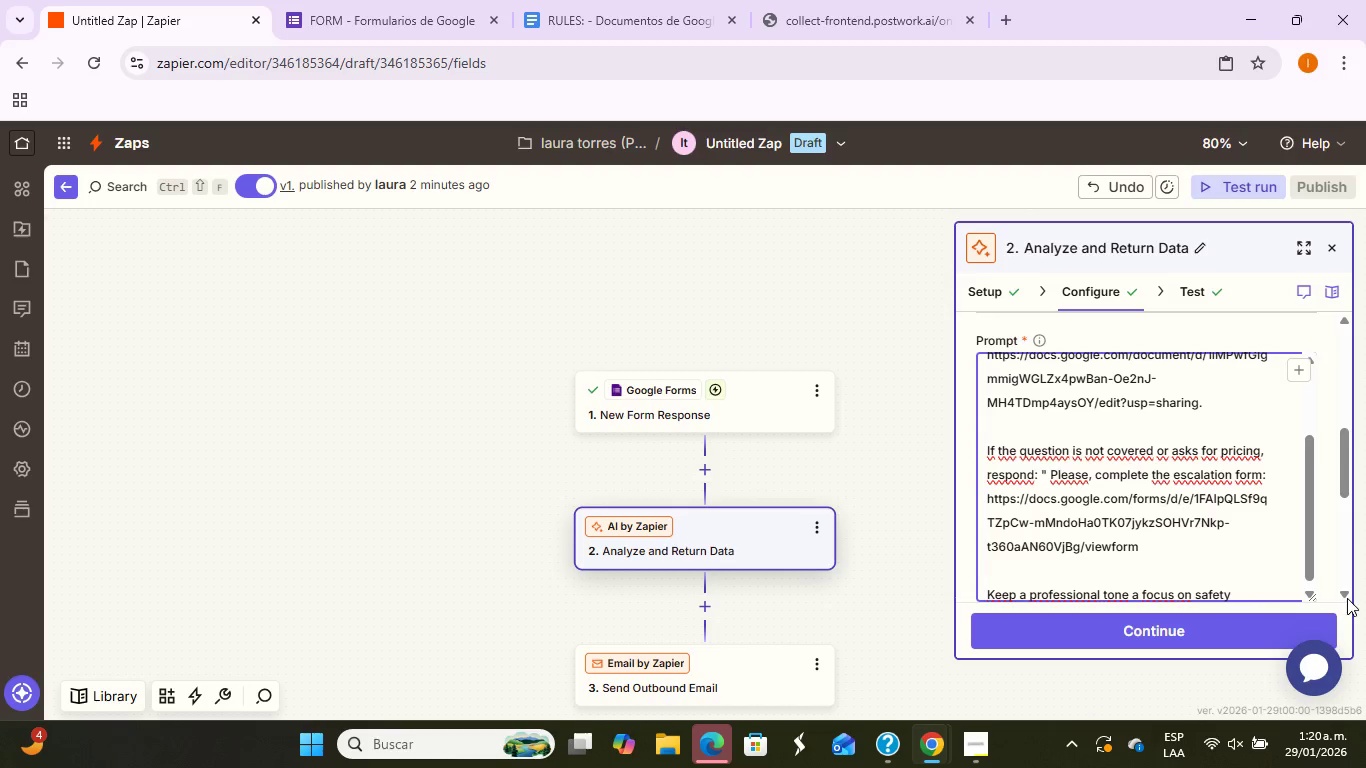 
key(Period)
 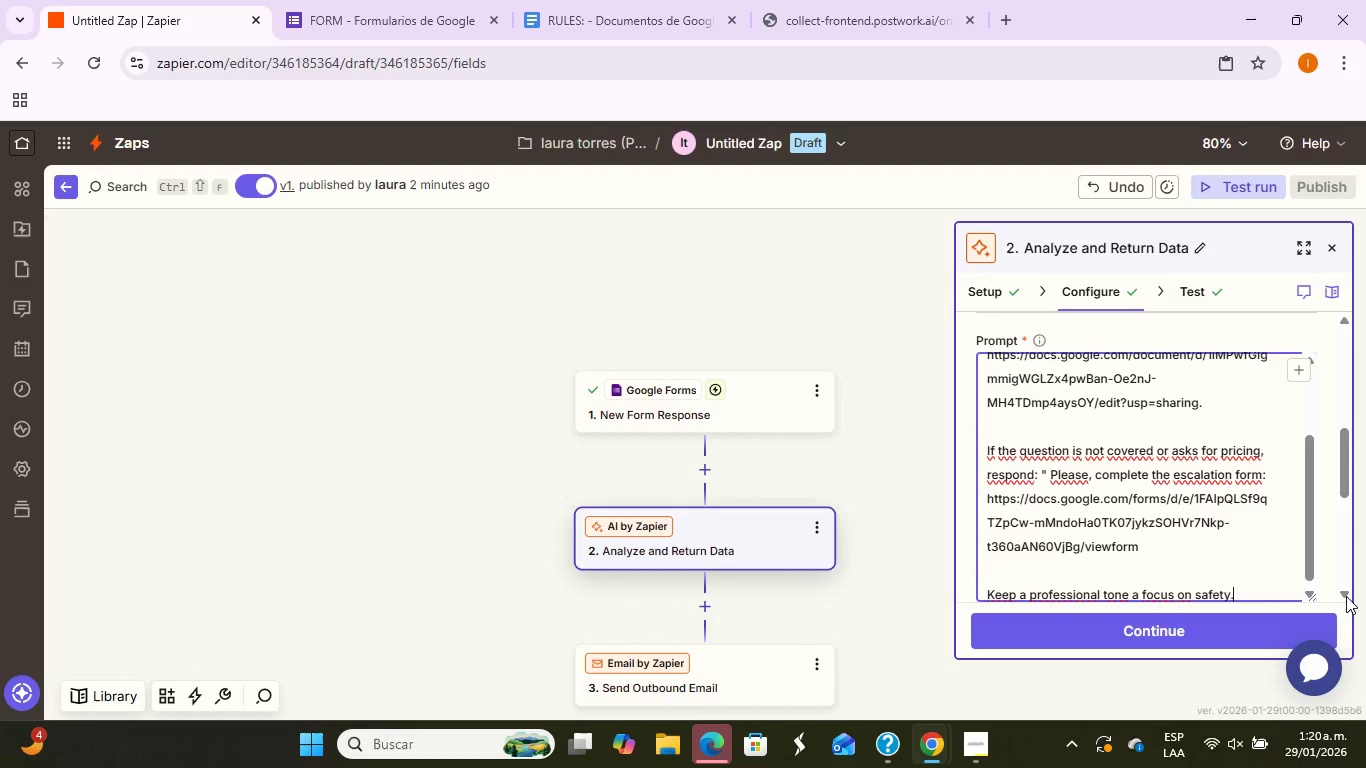 
scroll: coordinate [1206, 525], scroll_direction: down, amount: 2.0
 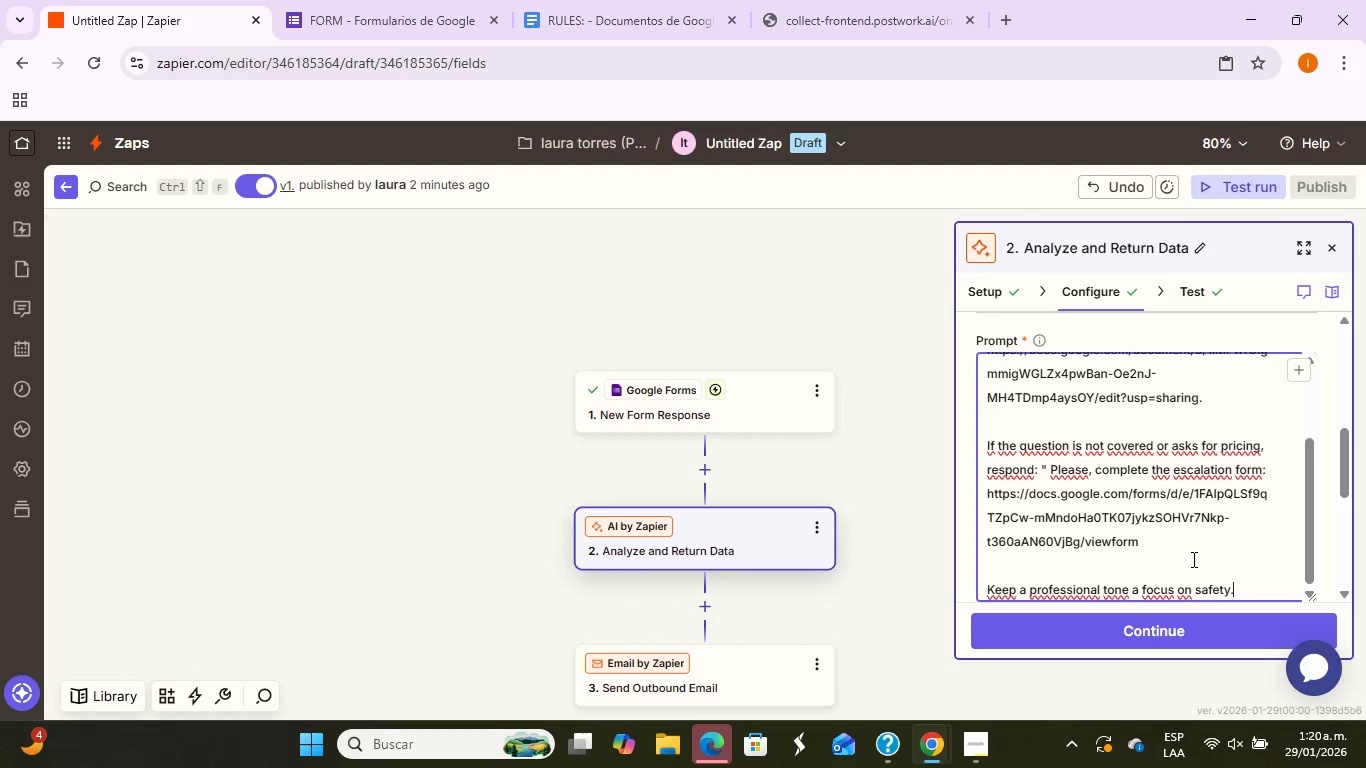 
scroll: coordinate [1039, 477], scroll_direction: up, amount: 3.0
 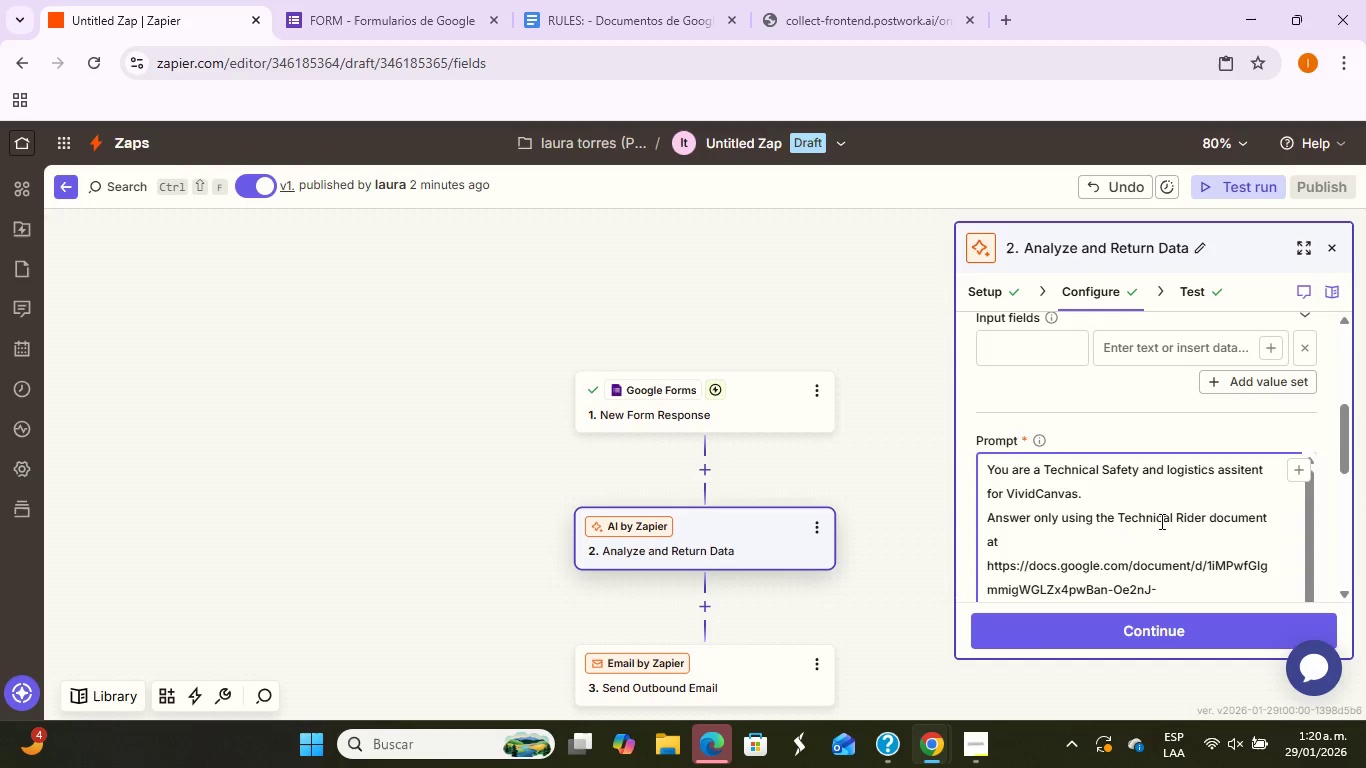 
scroll: coordinate [1134, 548], scroll_direction: down, amount: 1.0
 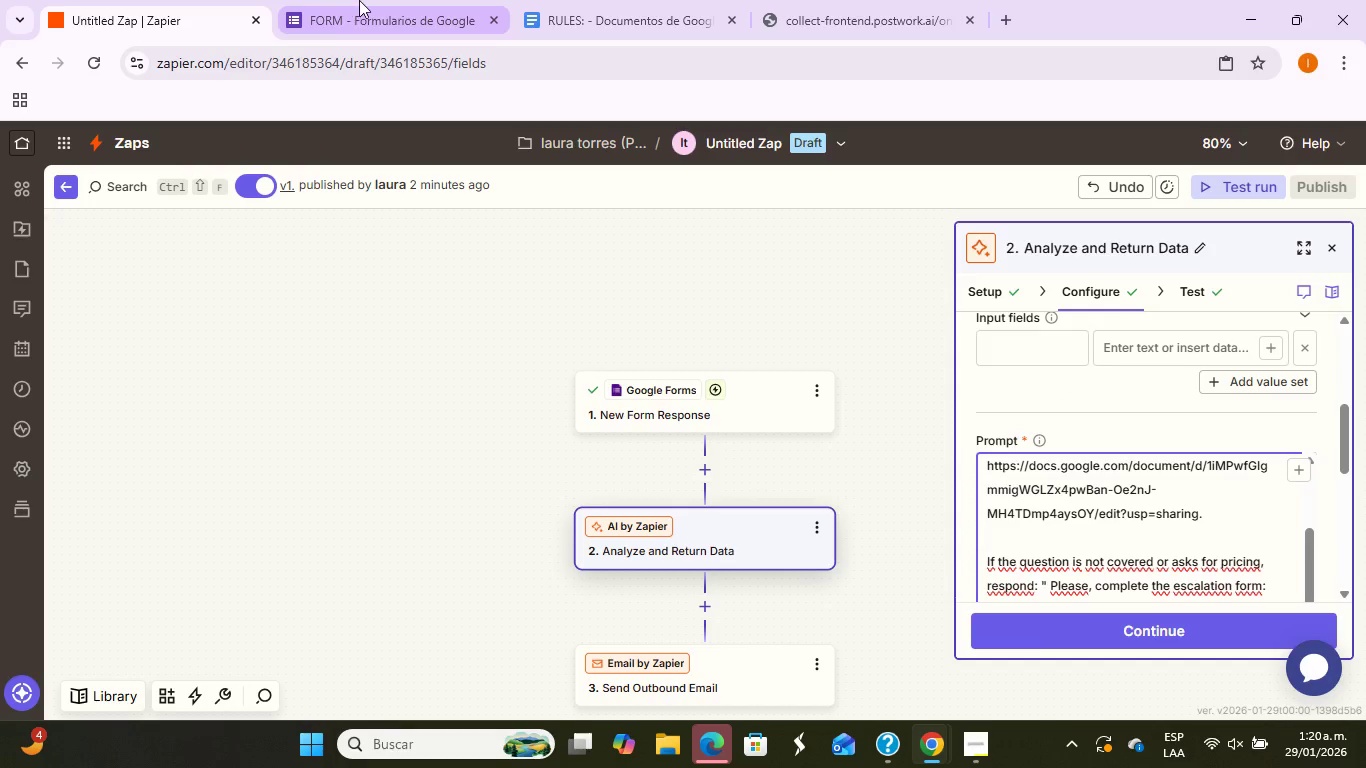 
left_click([363, 0])
 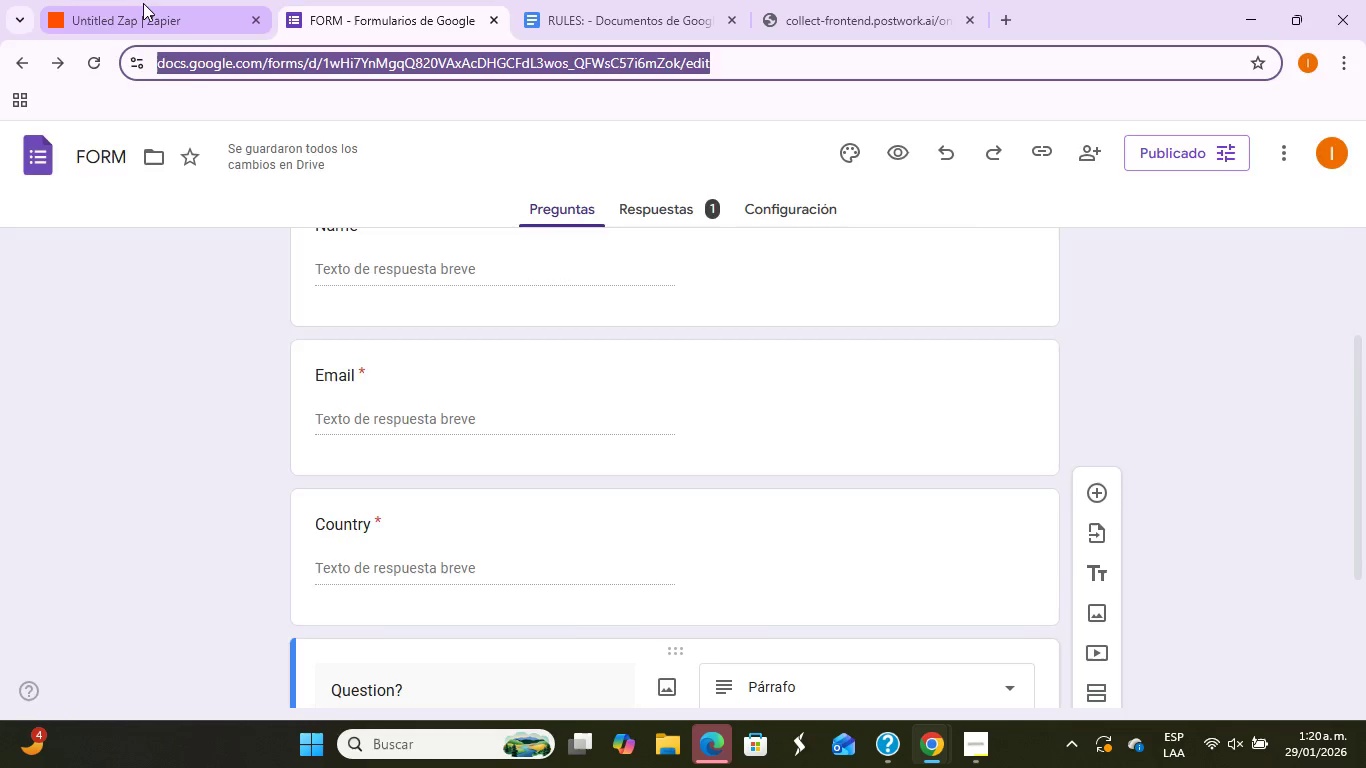 
left_click([143, 3])
 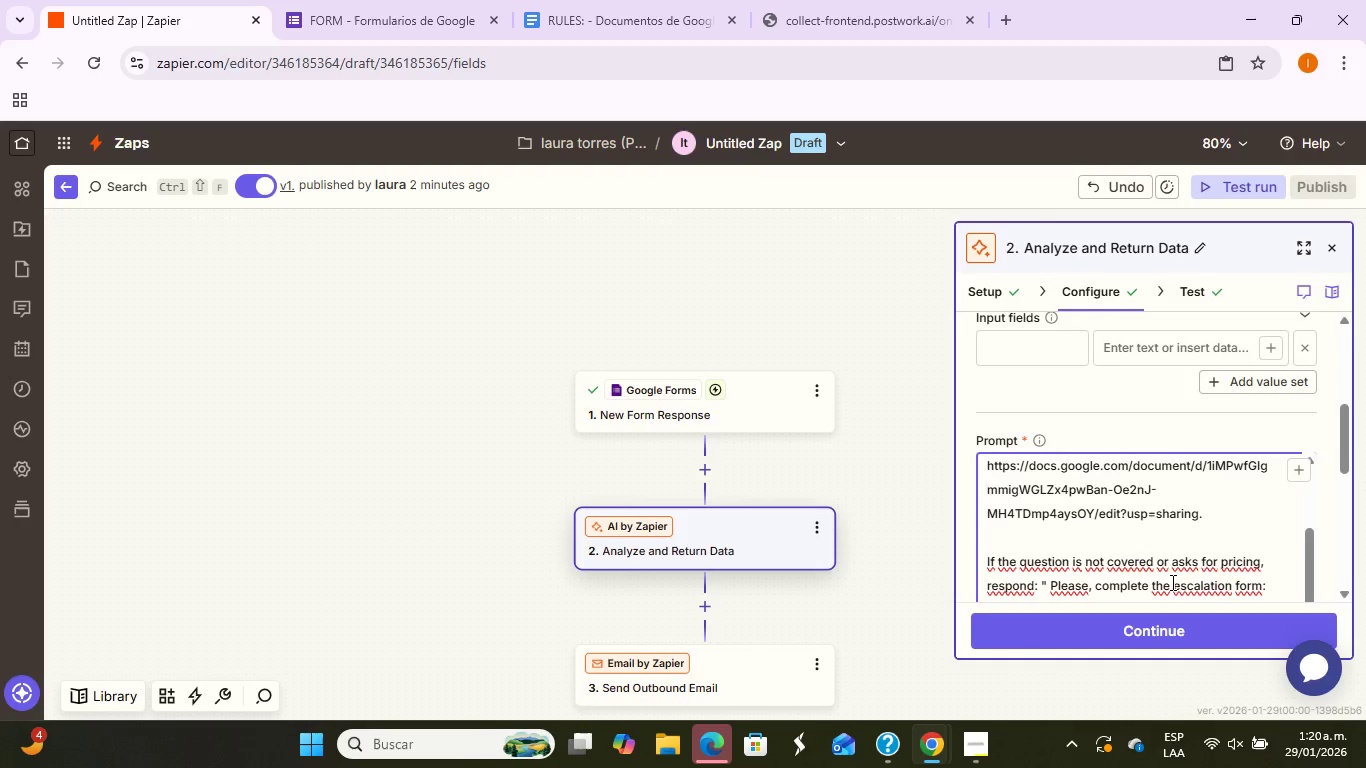 
scroll: coordinate [1128, 547], scroll_direction: down, amount: 2.0
 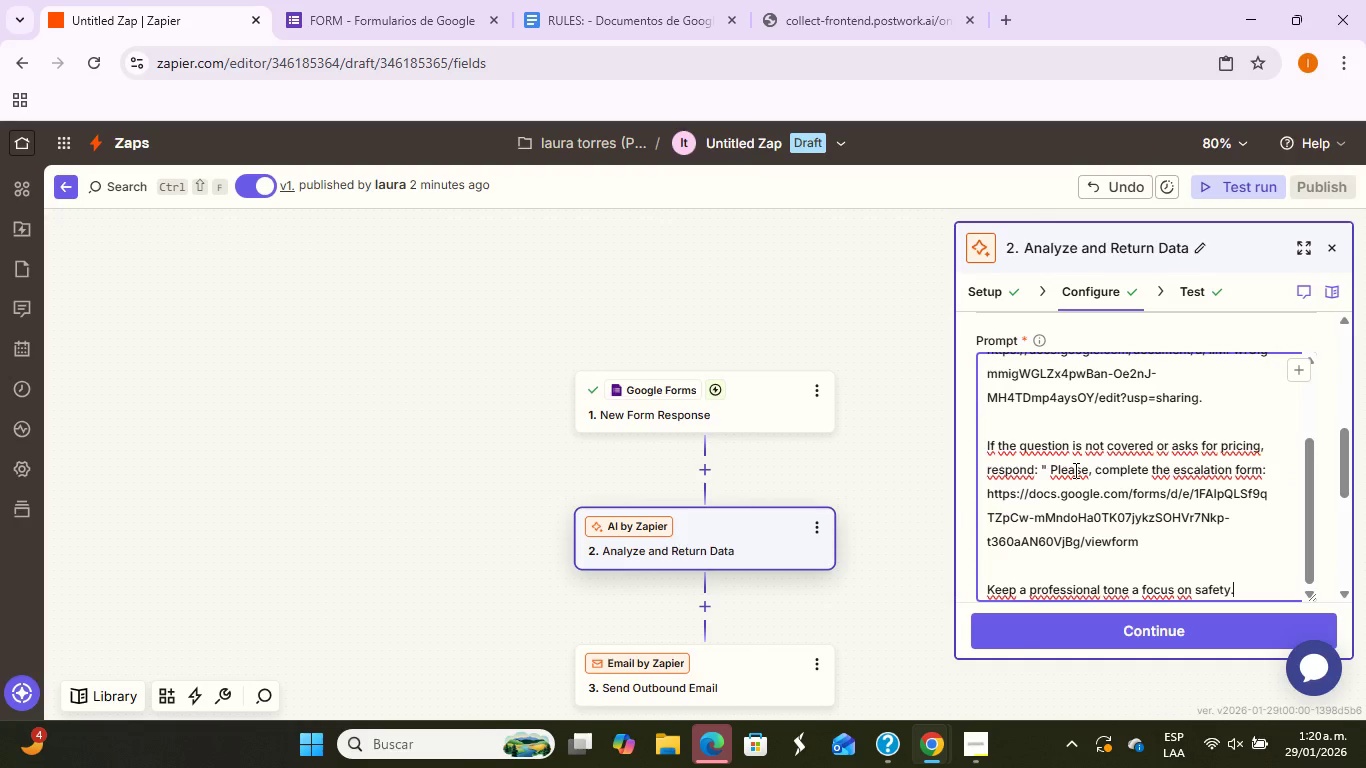 
wait(5.34)
 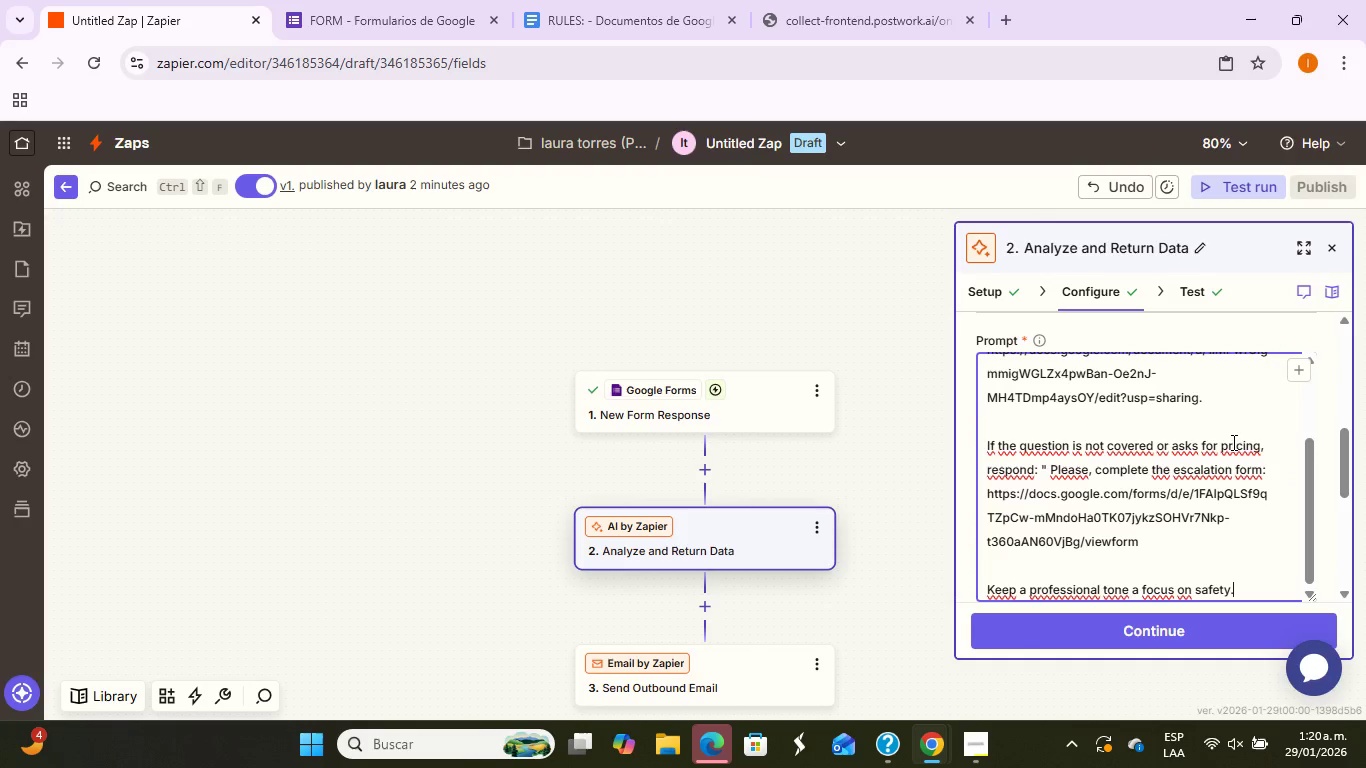 
scroll: coordinate [1013, 407], scroll_direction: up, amount: 1.0
 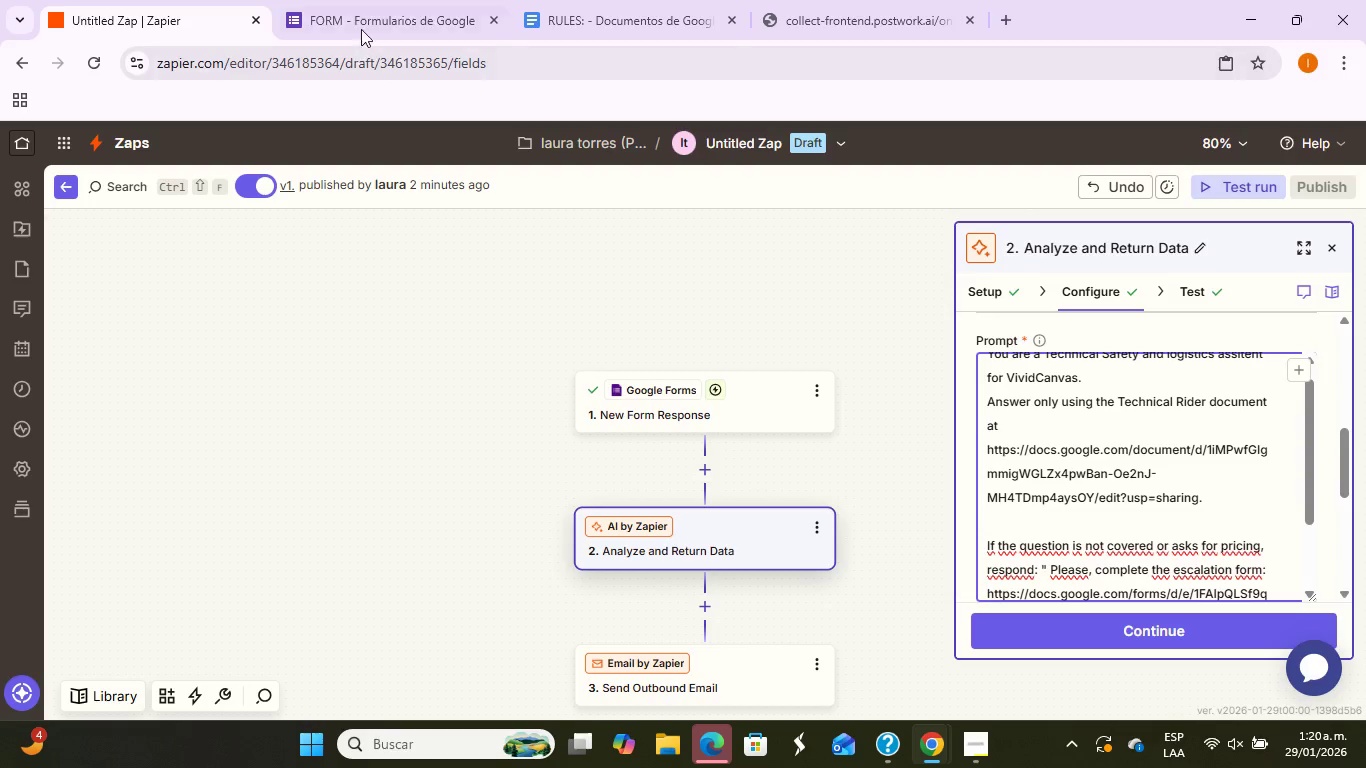 
left_click([644, 1])
 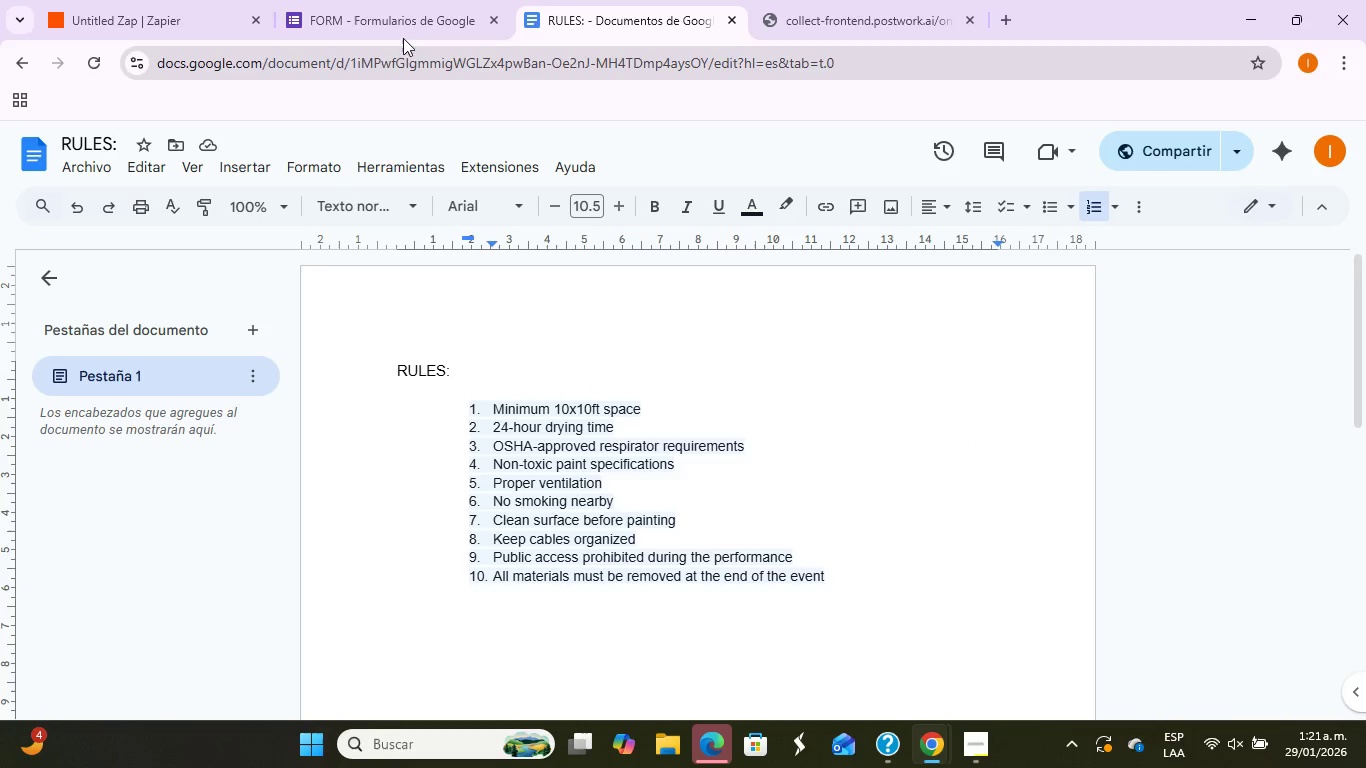 
left_click([345, 0])
 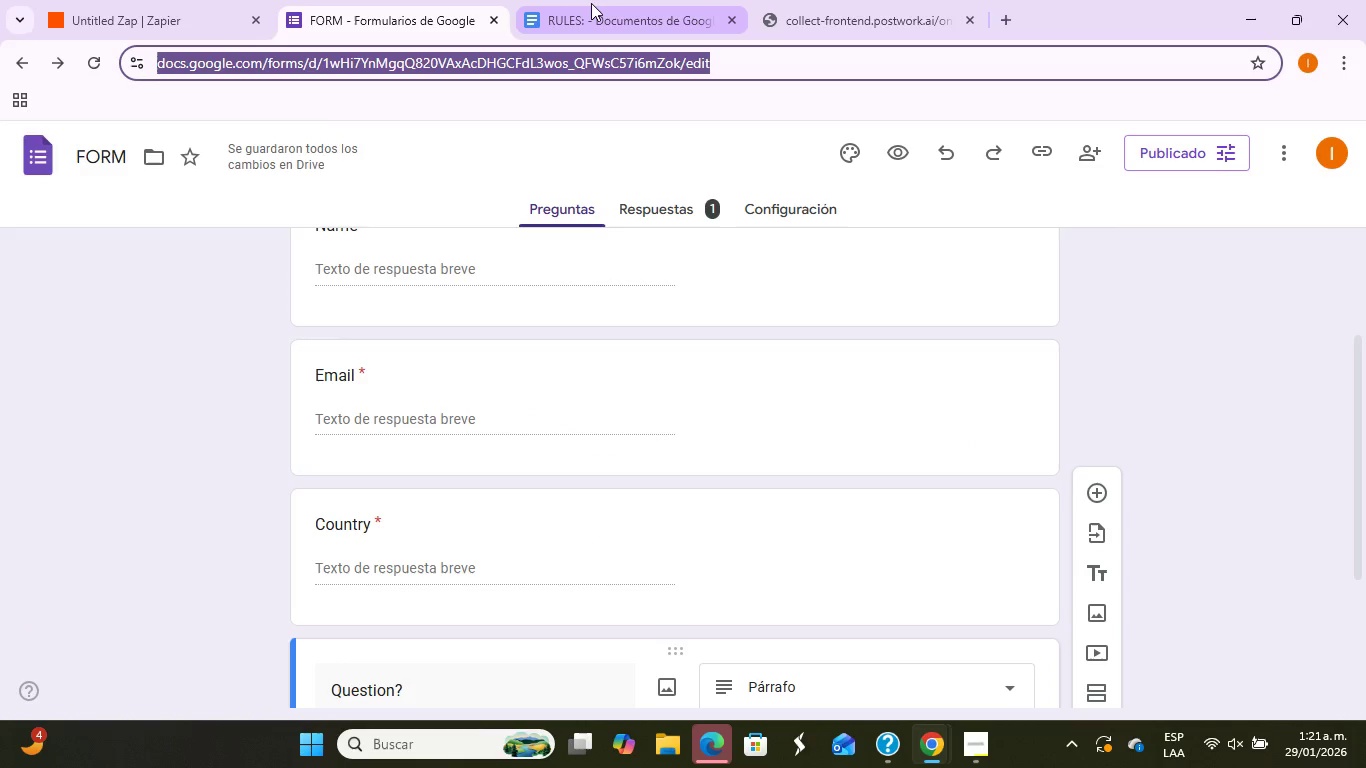 
left_click([590, 3])
 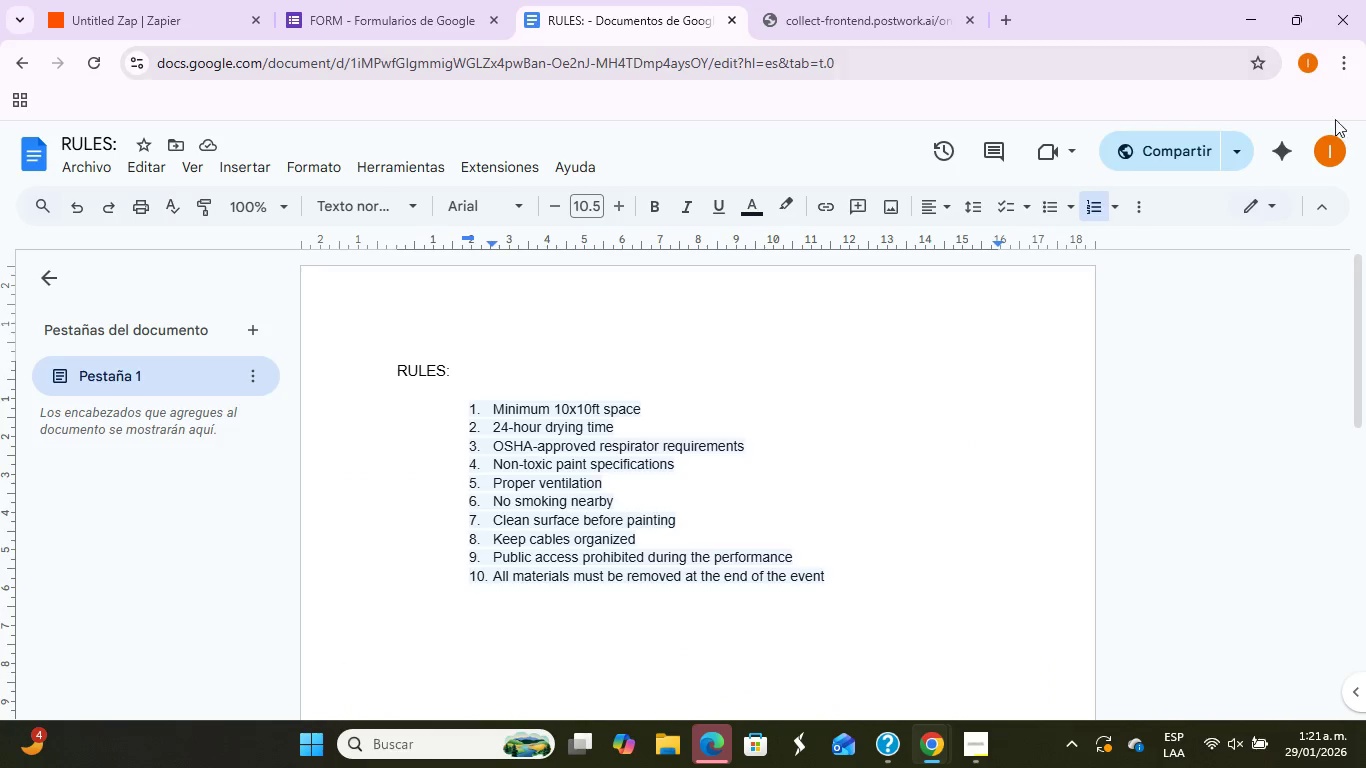 
left_click([1231, 160])
 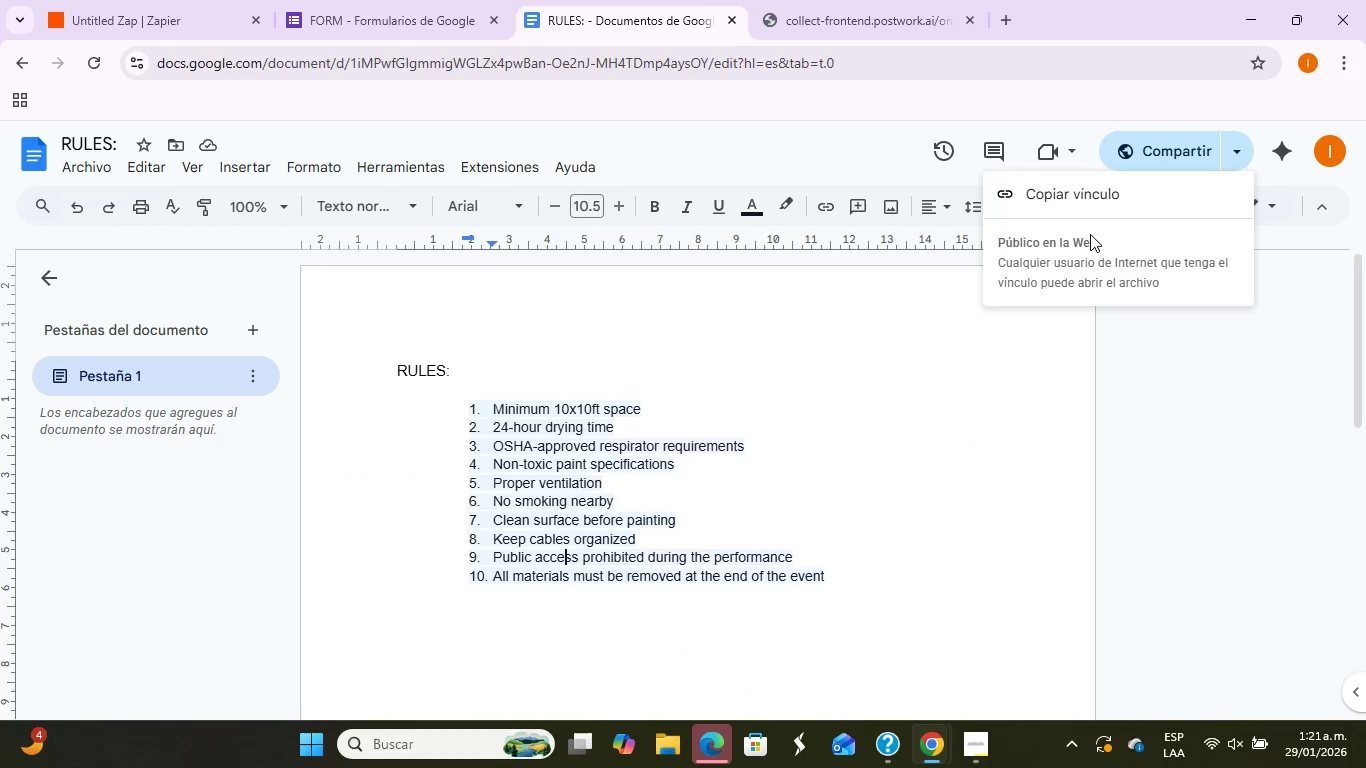 
left_click([1069, 205])
 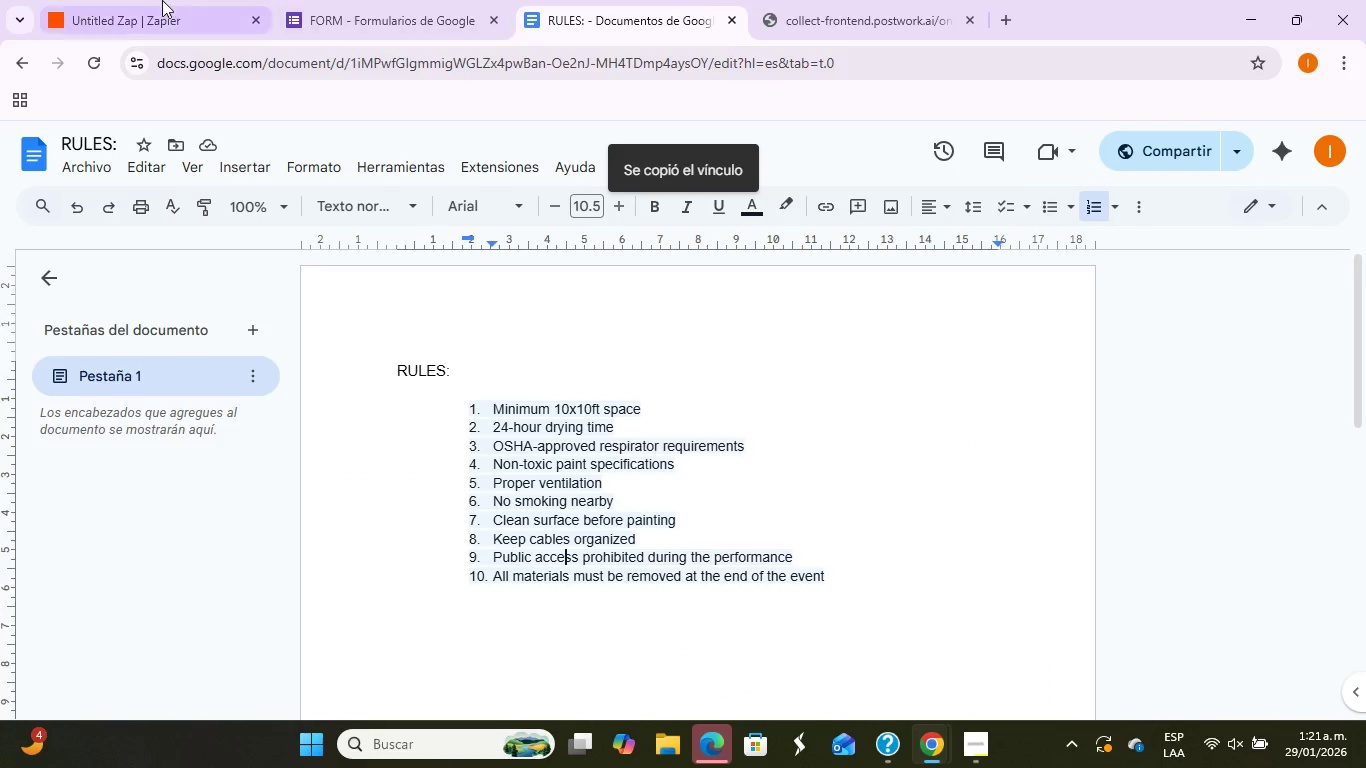 
left_click([139, 7])
 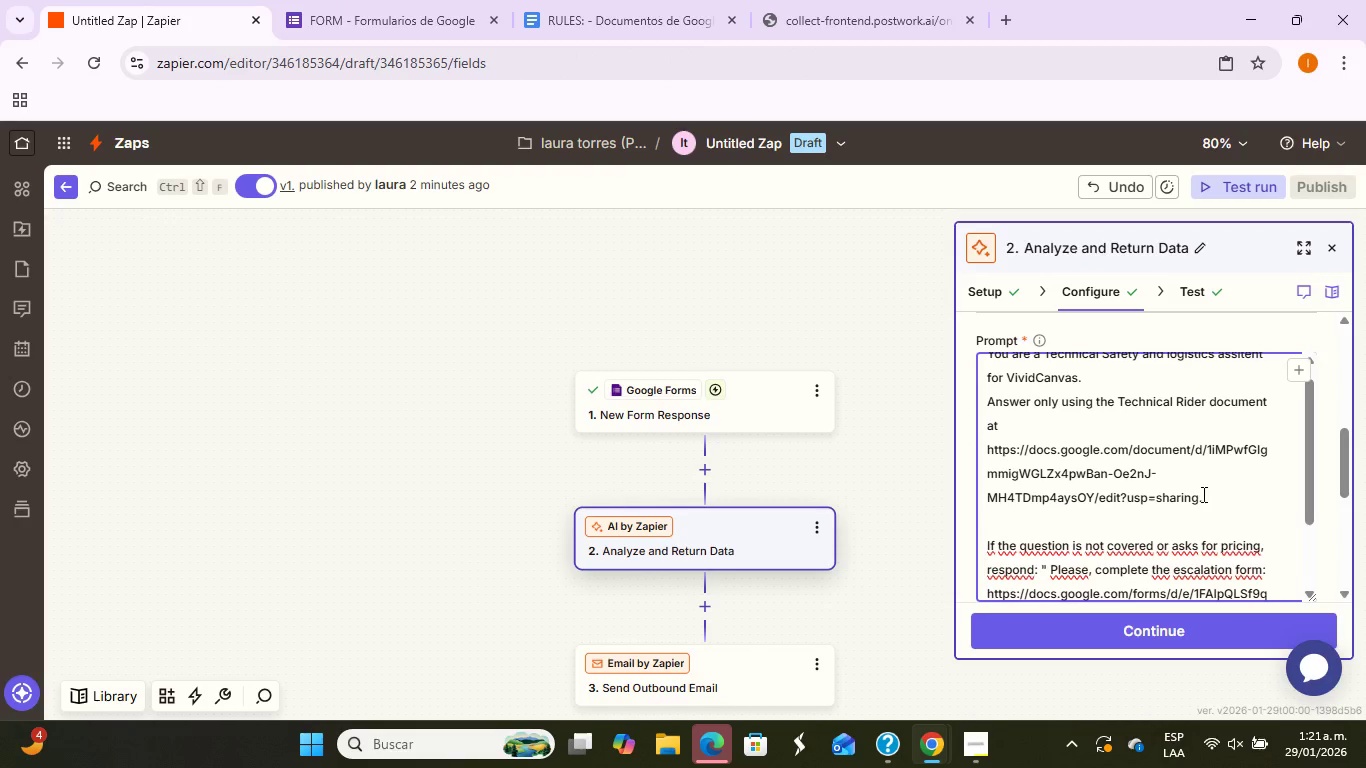 
left_click_drag(start_coordinate=[1214, 500], to_coordinate=[988, 455])
 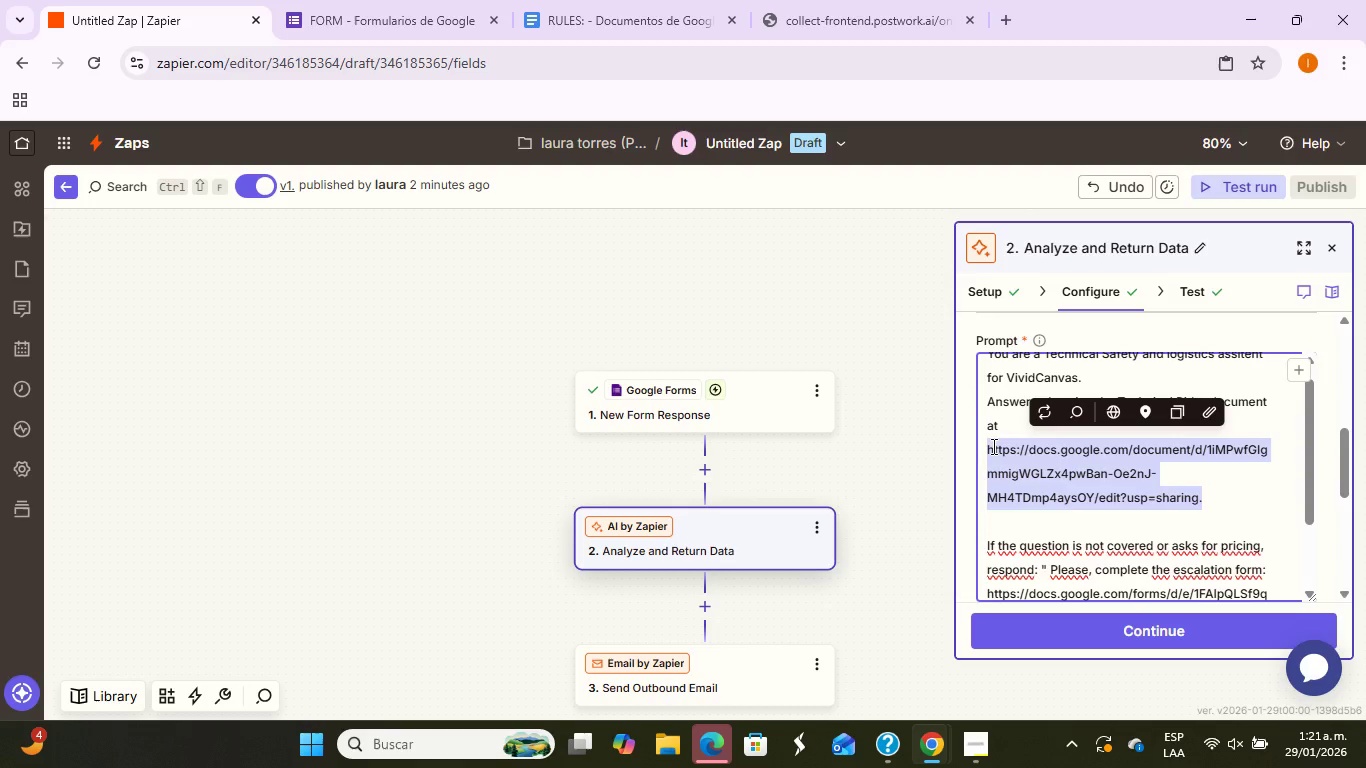 
key(Control+V)
 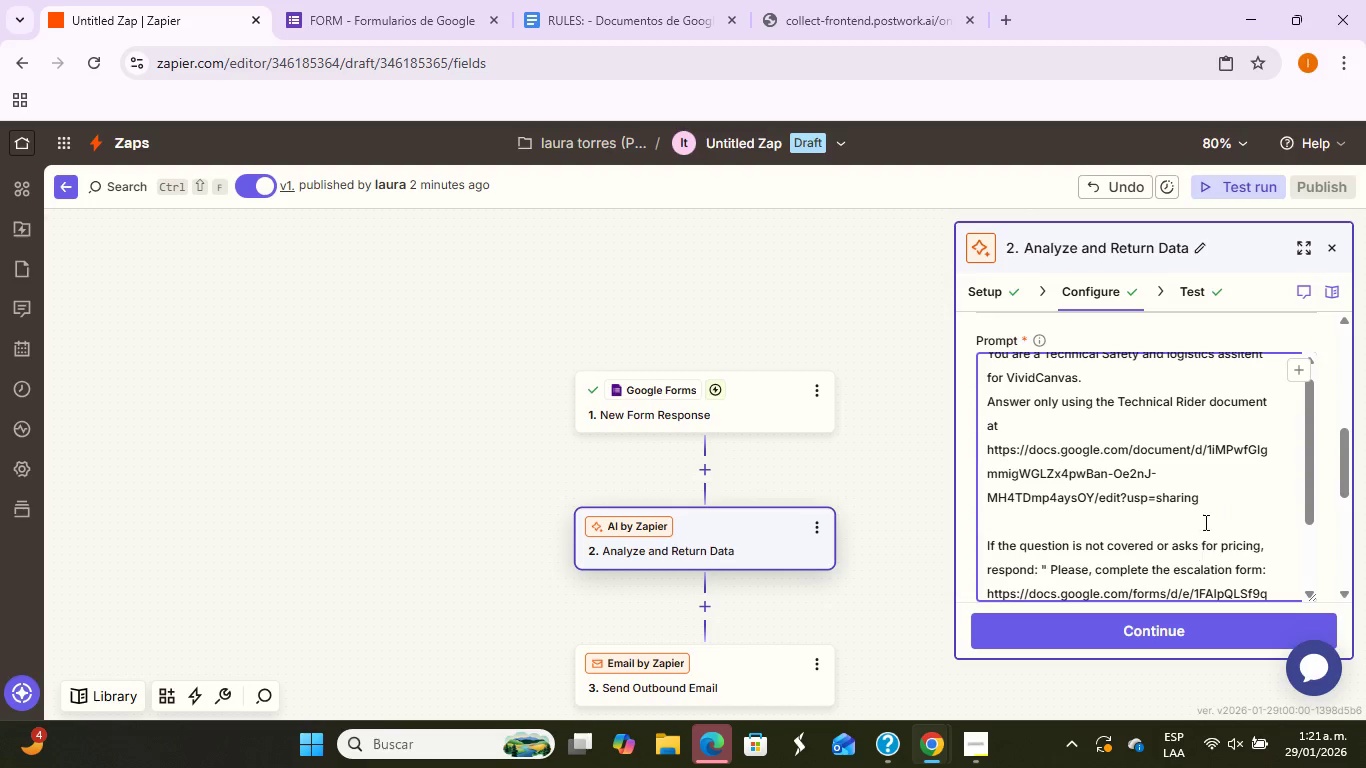 
scroll: coordinate [1205, 520], scroll_direction: down, amount: 2.0
 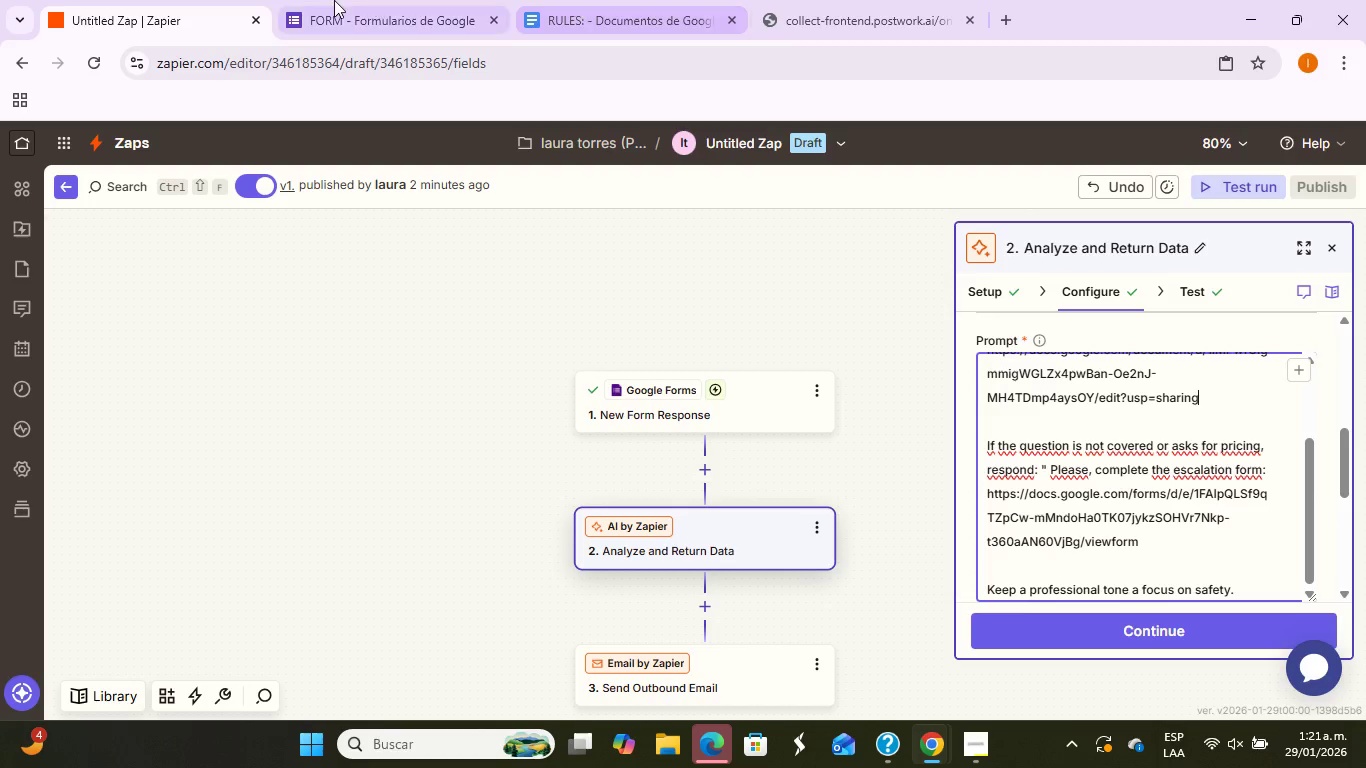 
left_click([327, 0])
 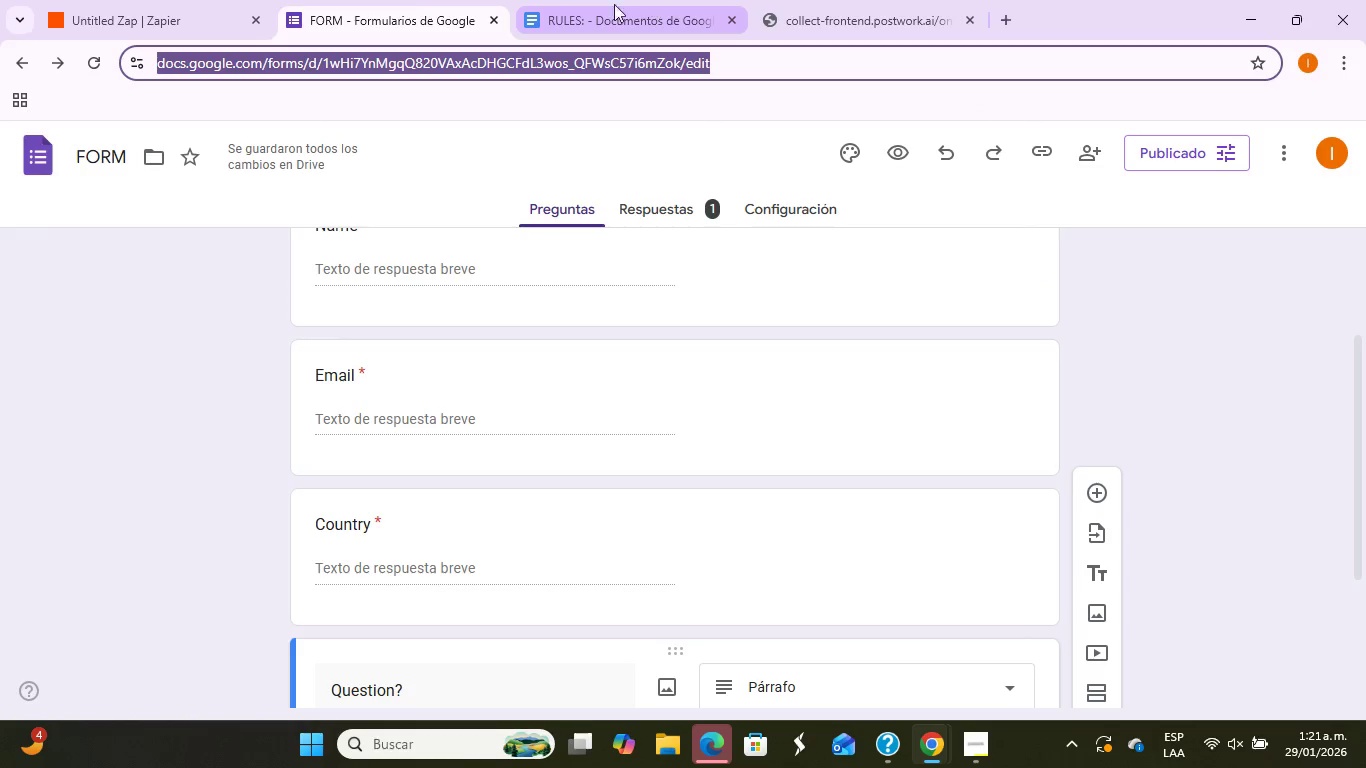 
left_click([84, 5])
 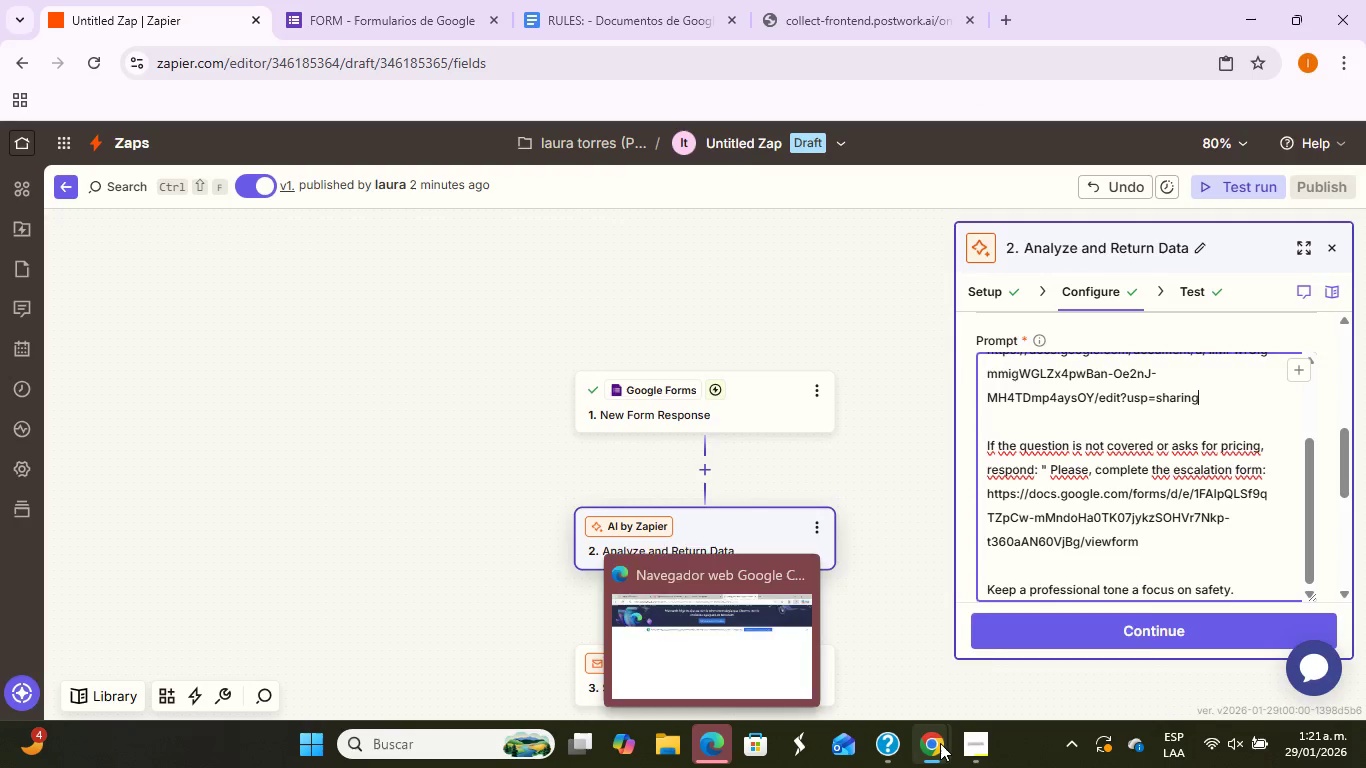 
double_click([1015, 650])
 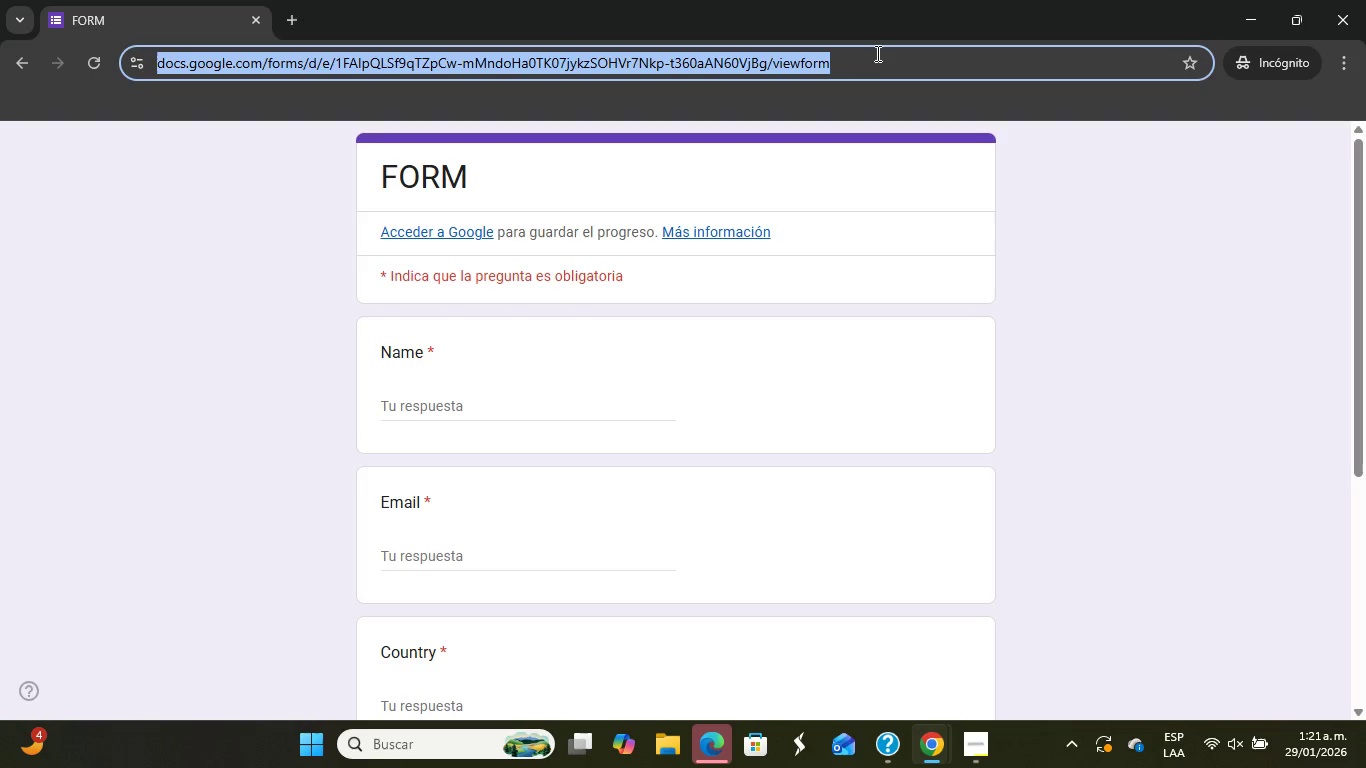 
left_click([875, 60])
 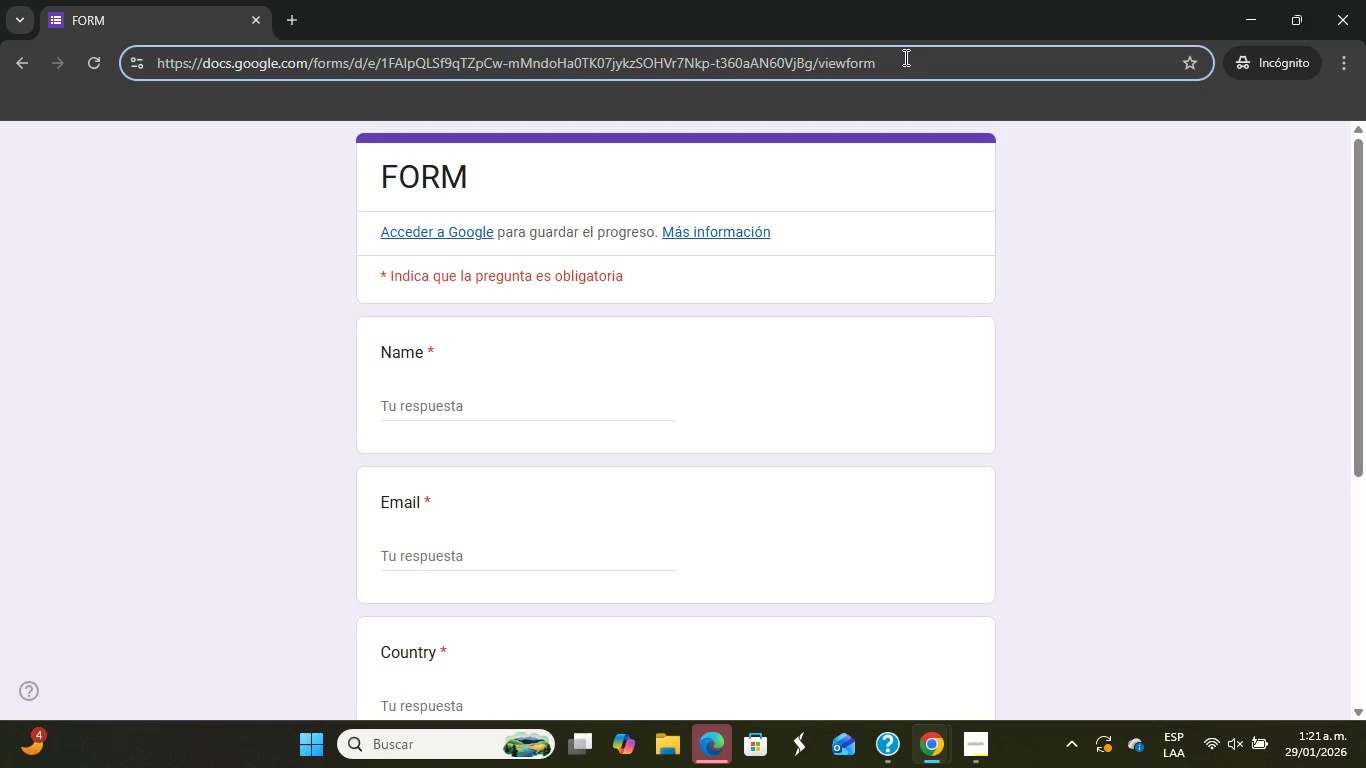 
left_click_drag(start_coordinate=[903, 58], to_coordinate=[0, 79])
 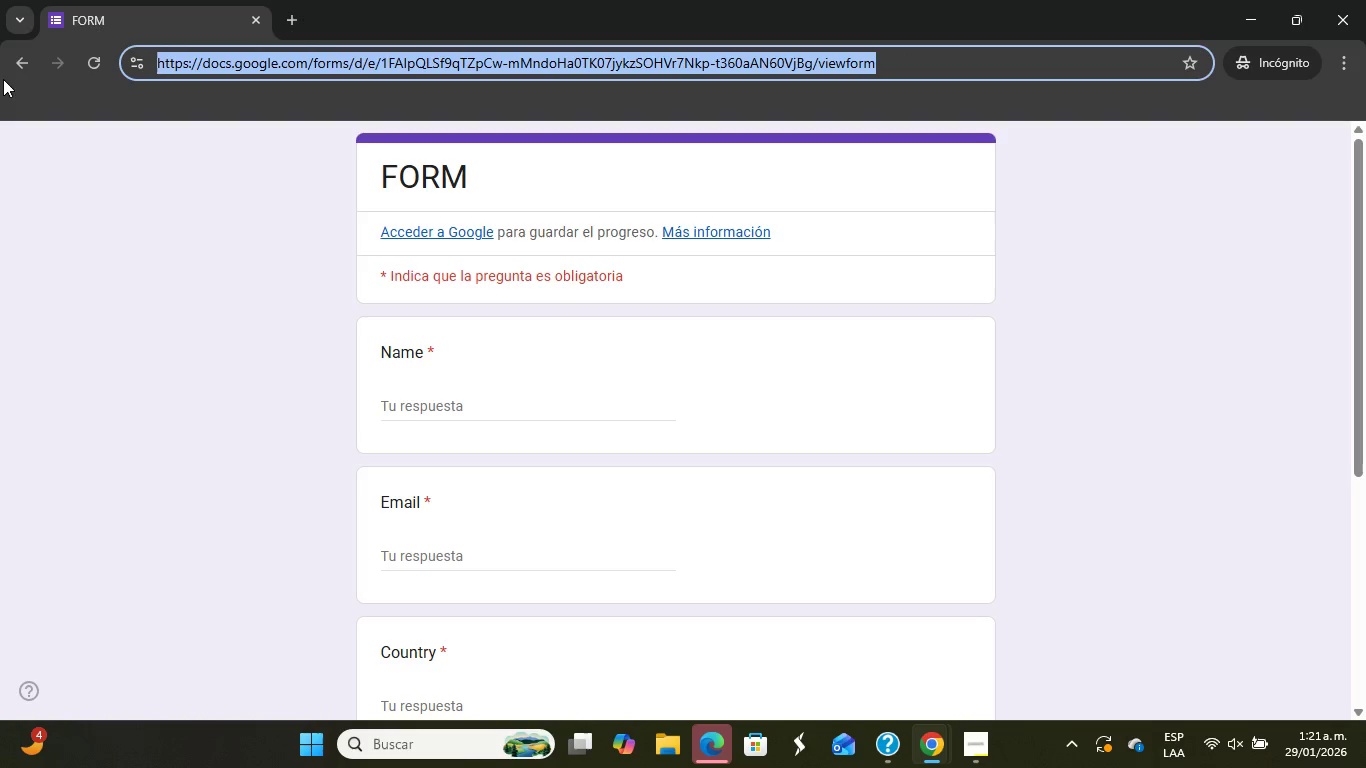 
key(Control+C)
 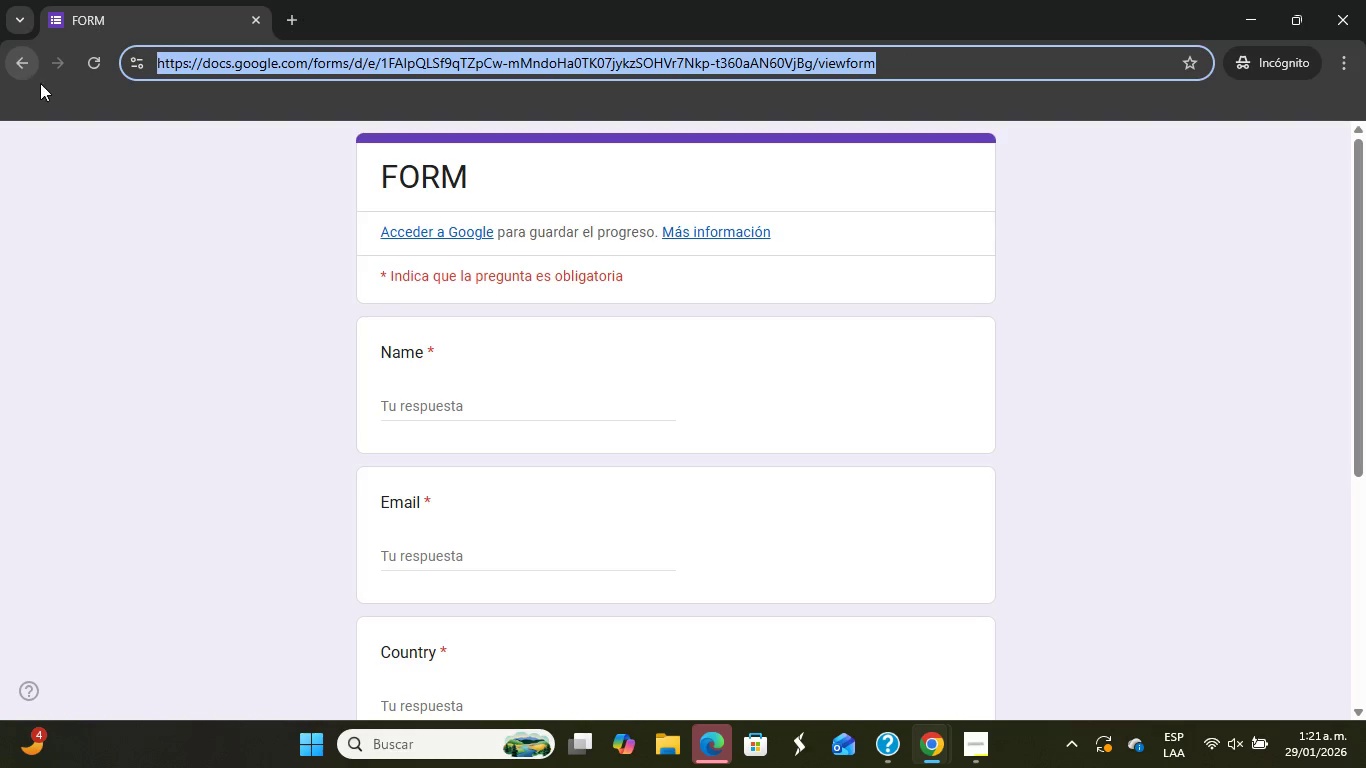 
key(Alt+Tab)
 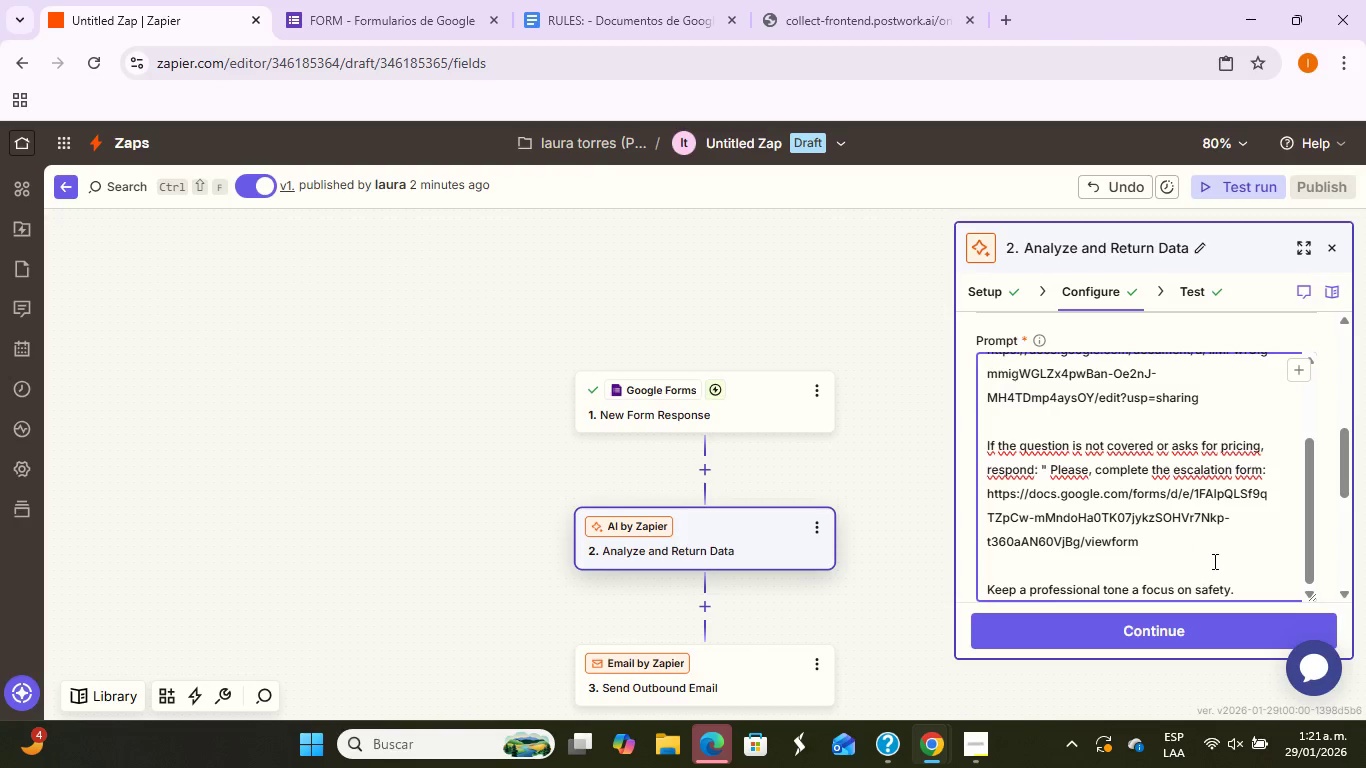 
scroll: coordinate [1218, 556], scroll_direction: down, amount: 1.0
 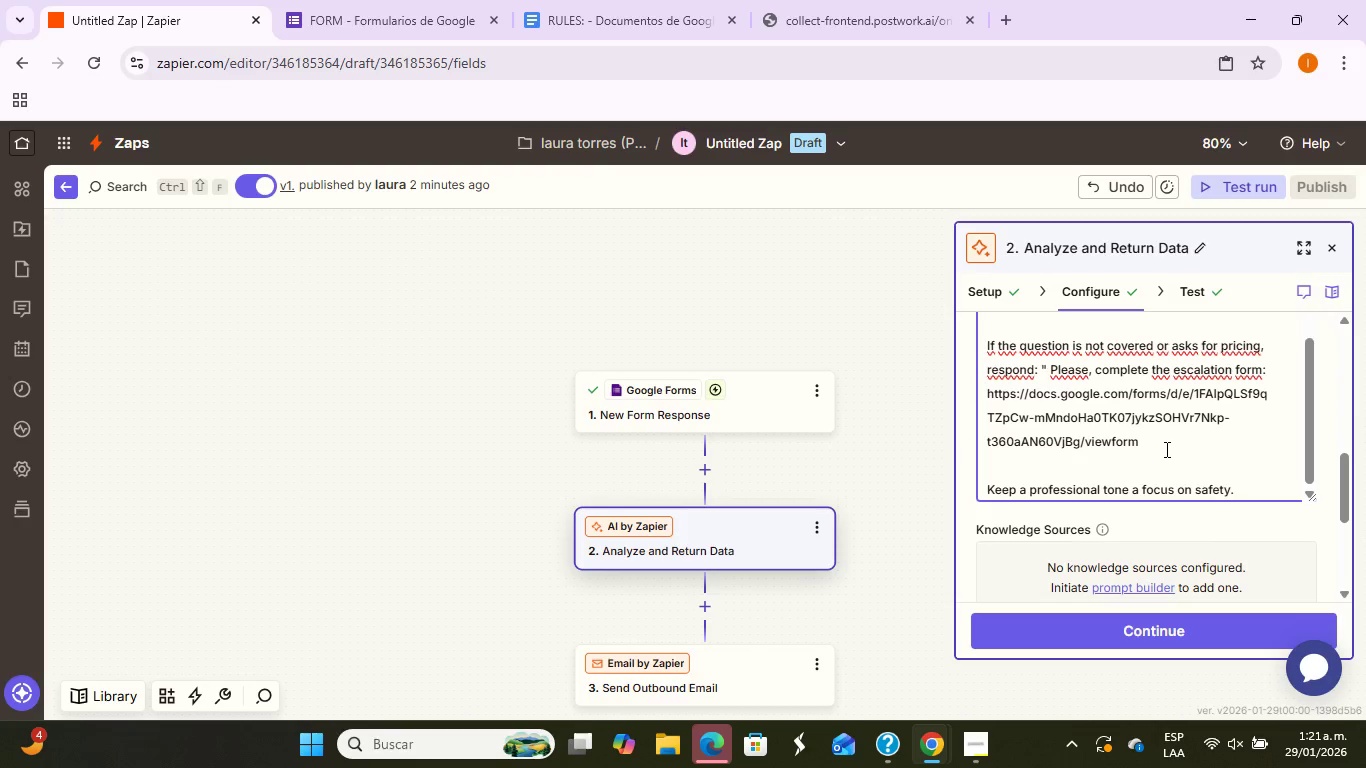 
left_click_drag(start_coordinate=[1165, 444], to_coordinate=[981, 396])
 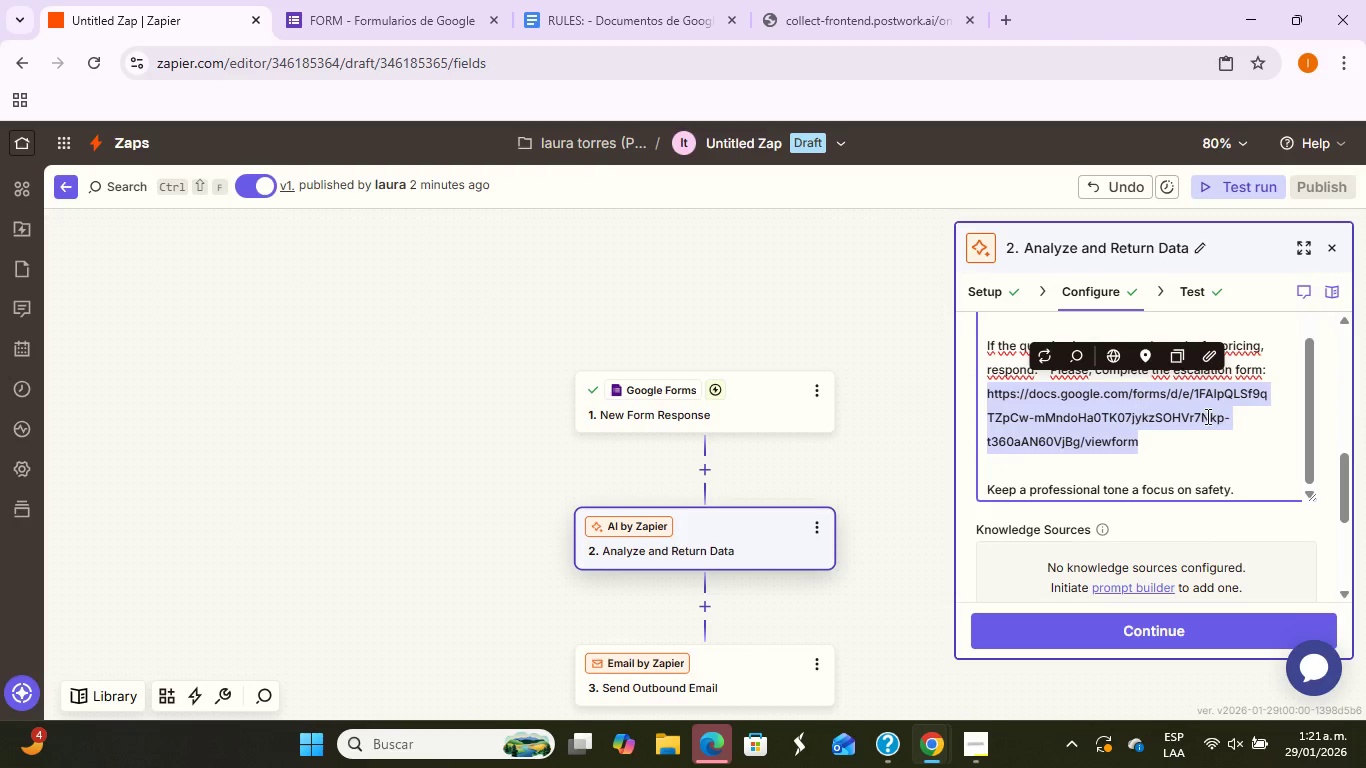 
key(Control+V)
 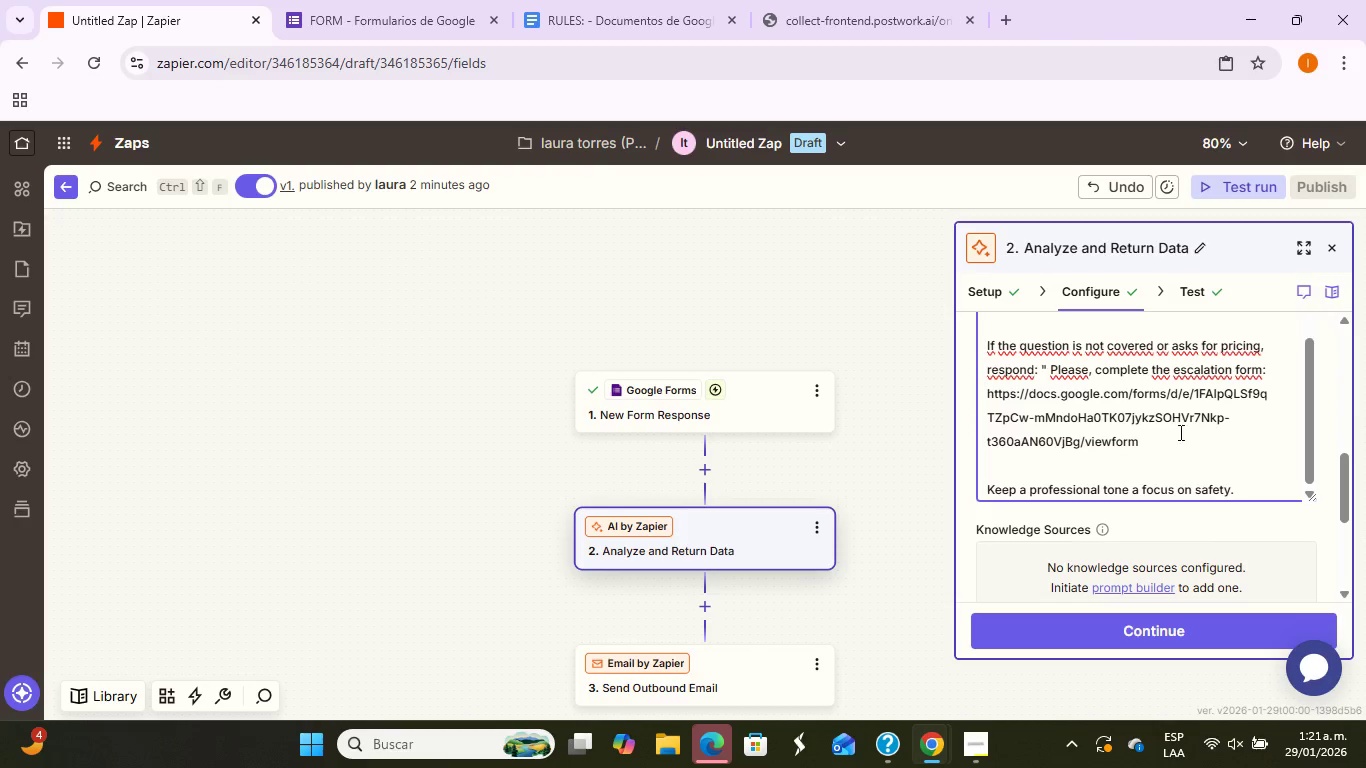 
scroll: coordinate [1174, 426], scroll_direction: down, amount: 1.0
 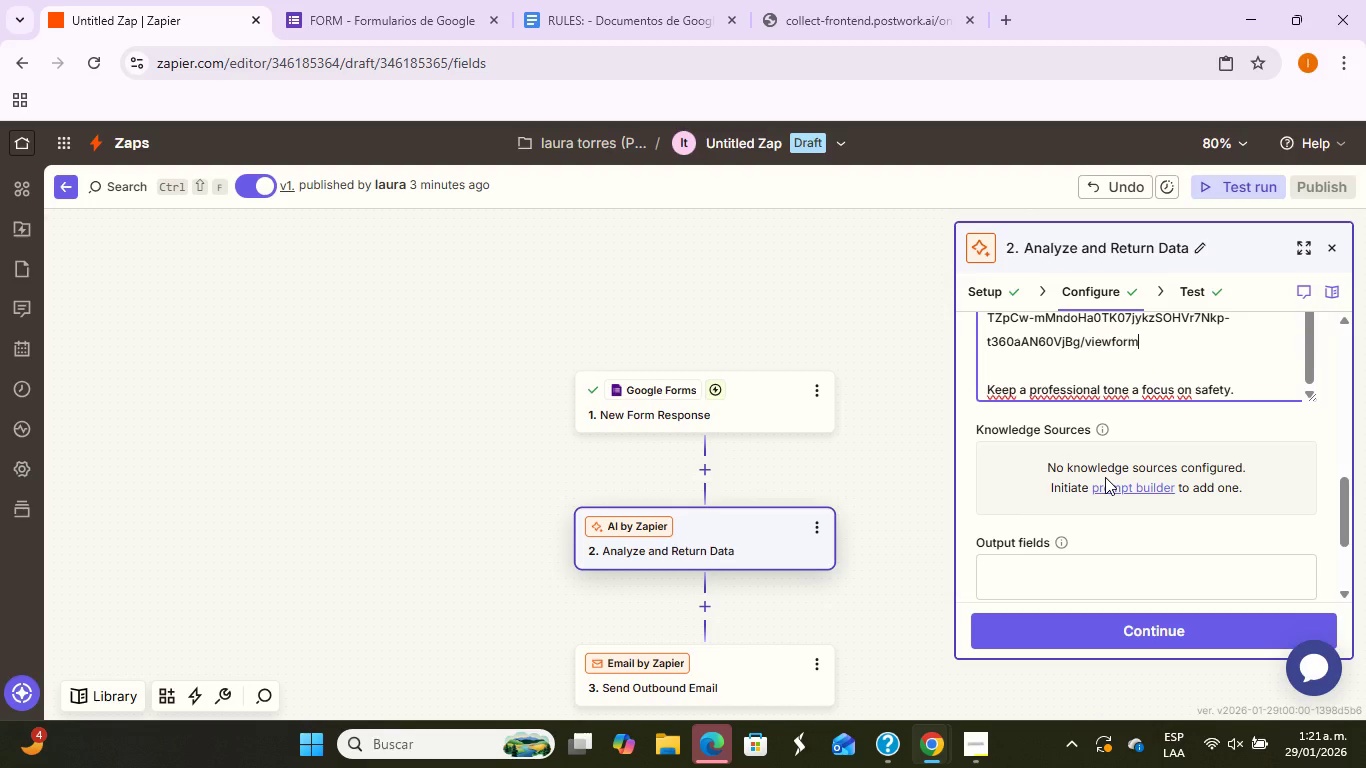 
wait(13.96)
 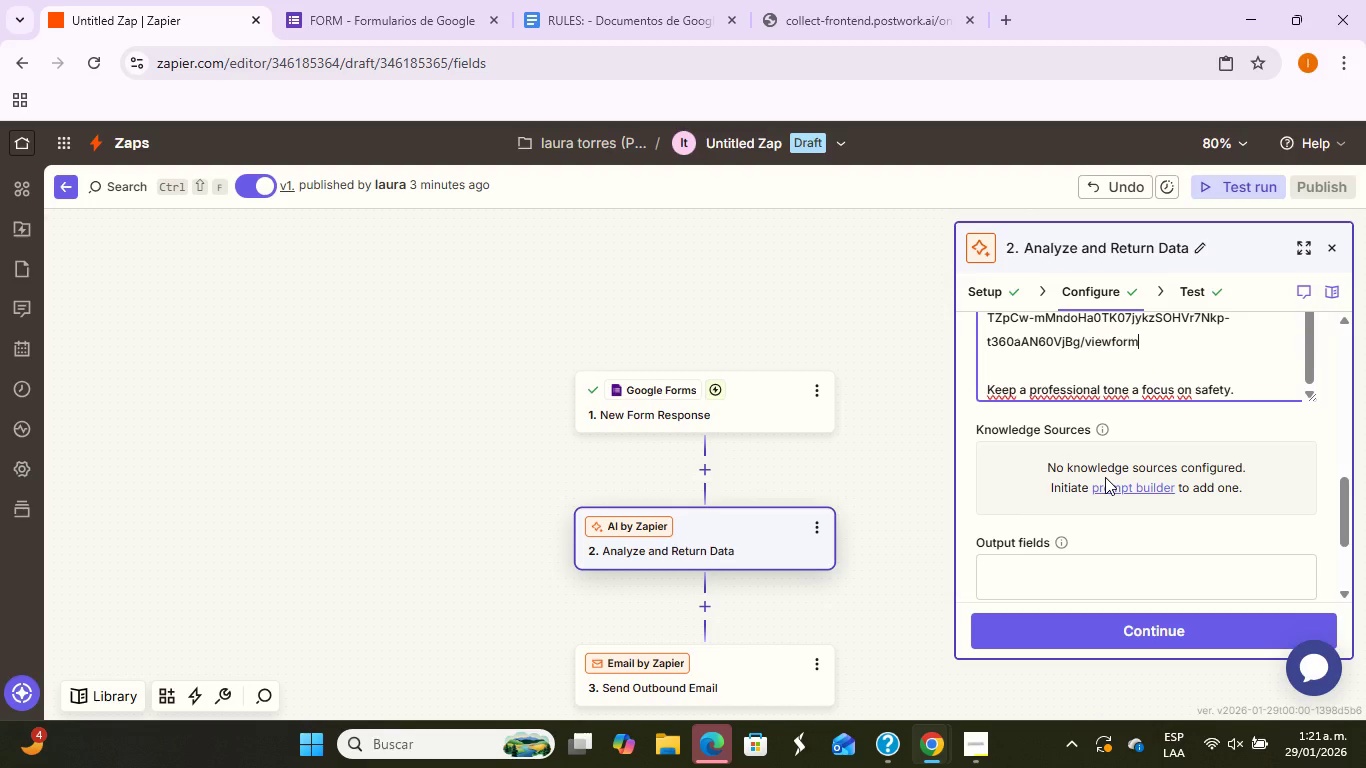 
scroll: coordinate [1205, 566], scroll_direction: down, amount: 2.0
 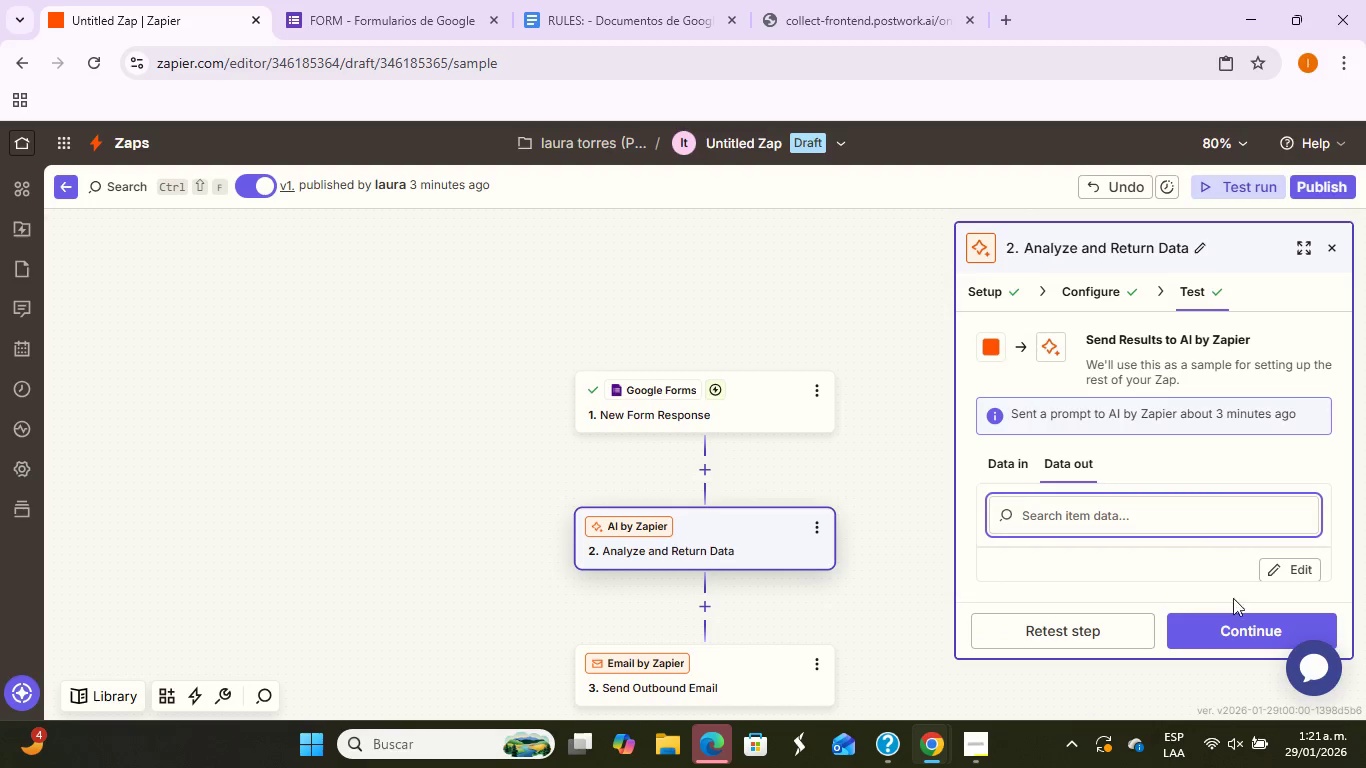 
left_click([1230, 630])
 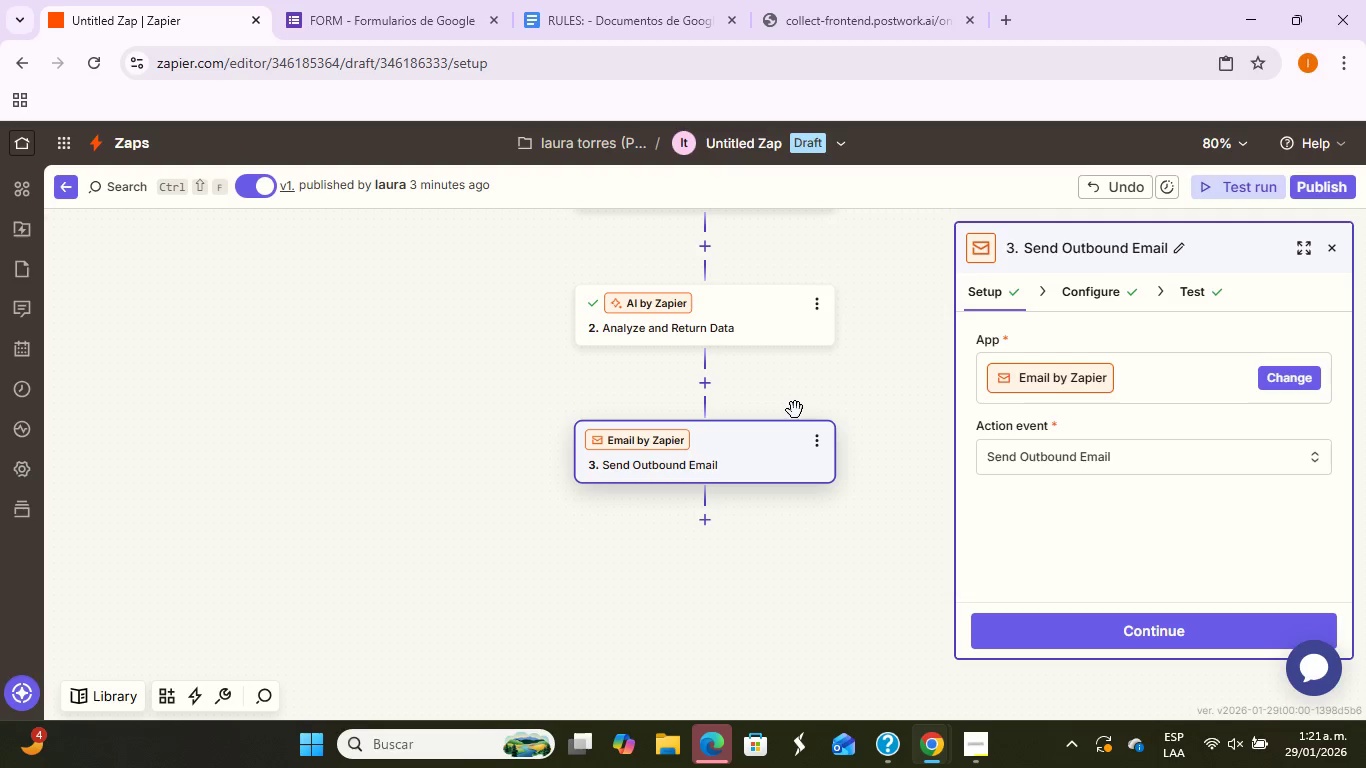 
wait(6.36)
 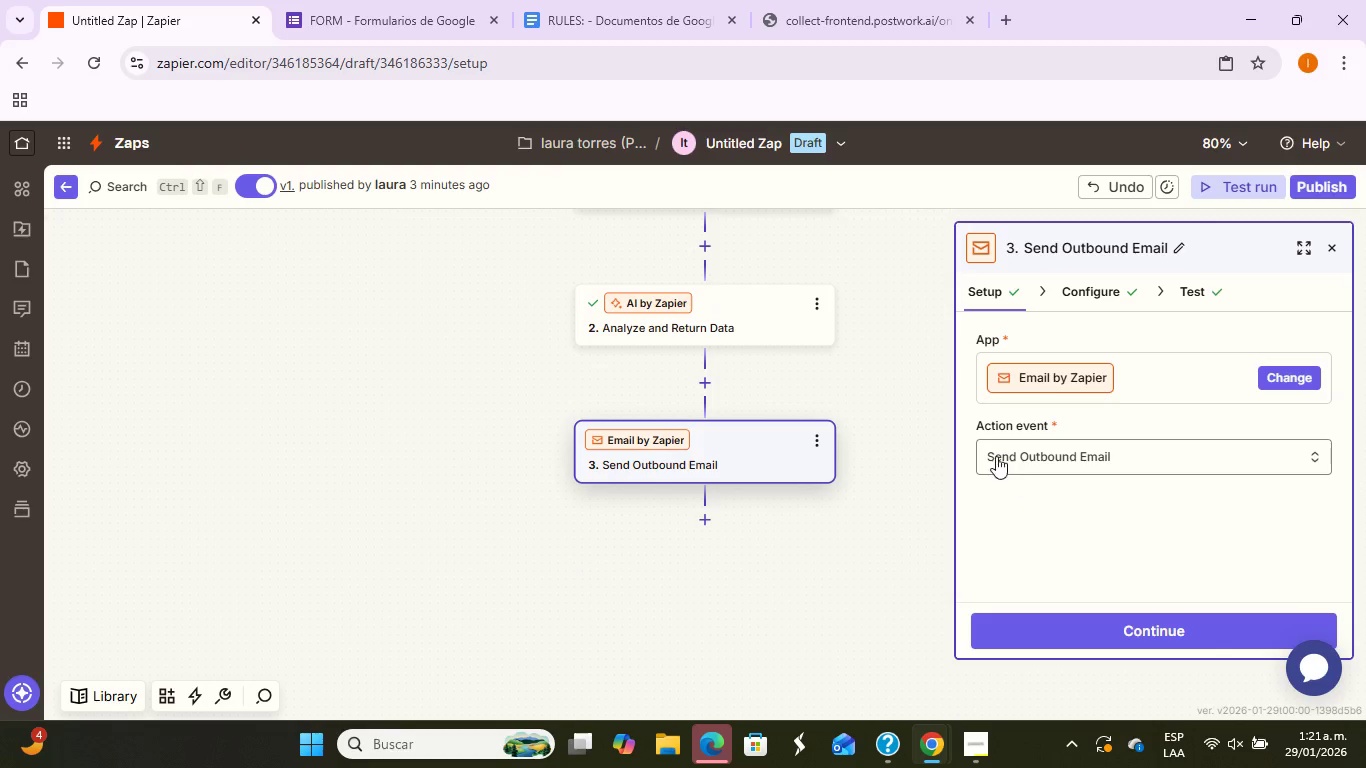 
scroll: coordinate [764, 465], scroll_direction: up, amount: 5.0
 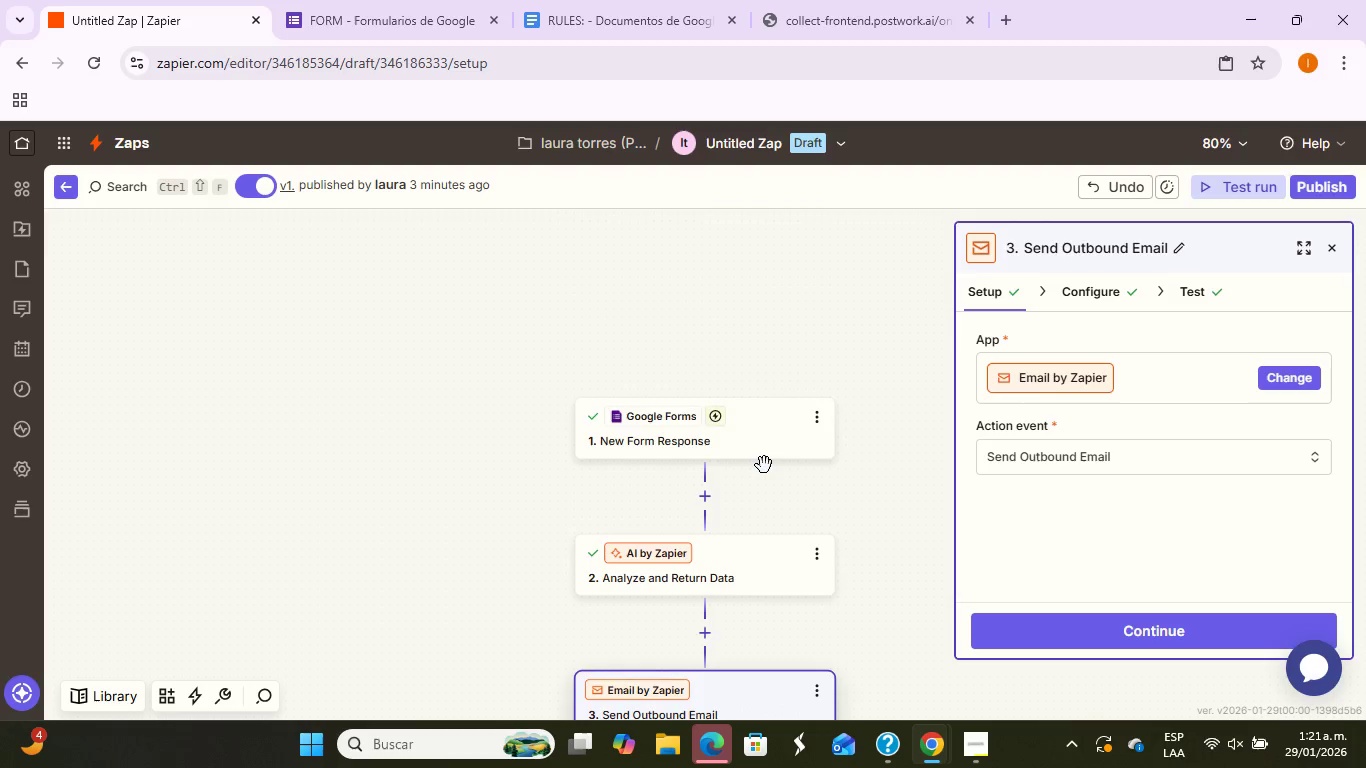 
scroll: coordinate [763, 465], scroll_direction: down, amount: 2.0
 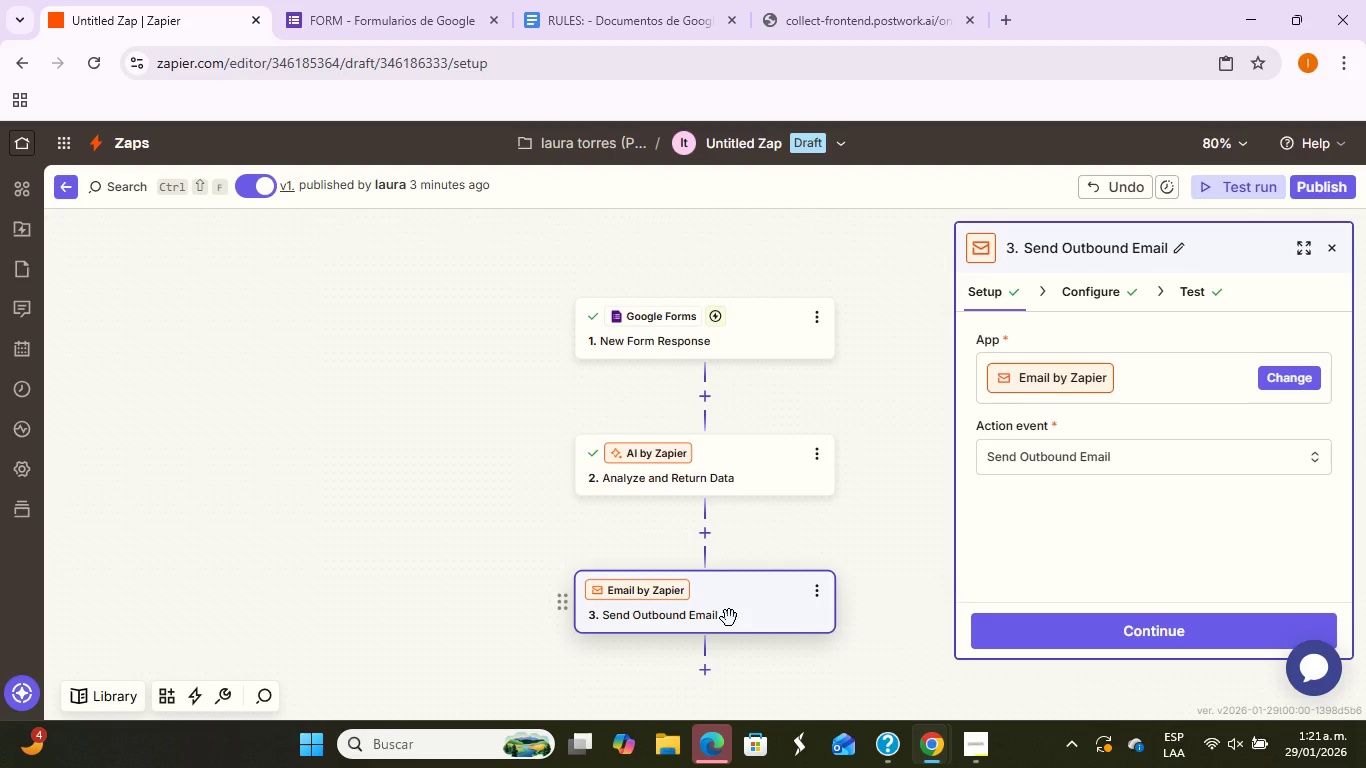 
wait(8.15)
 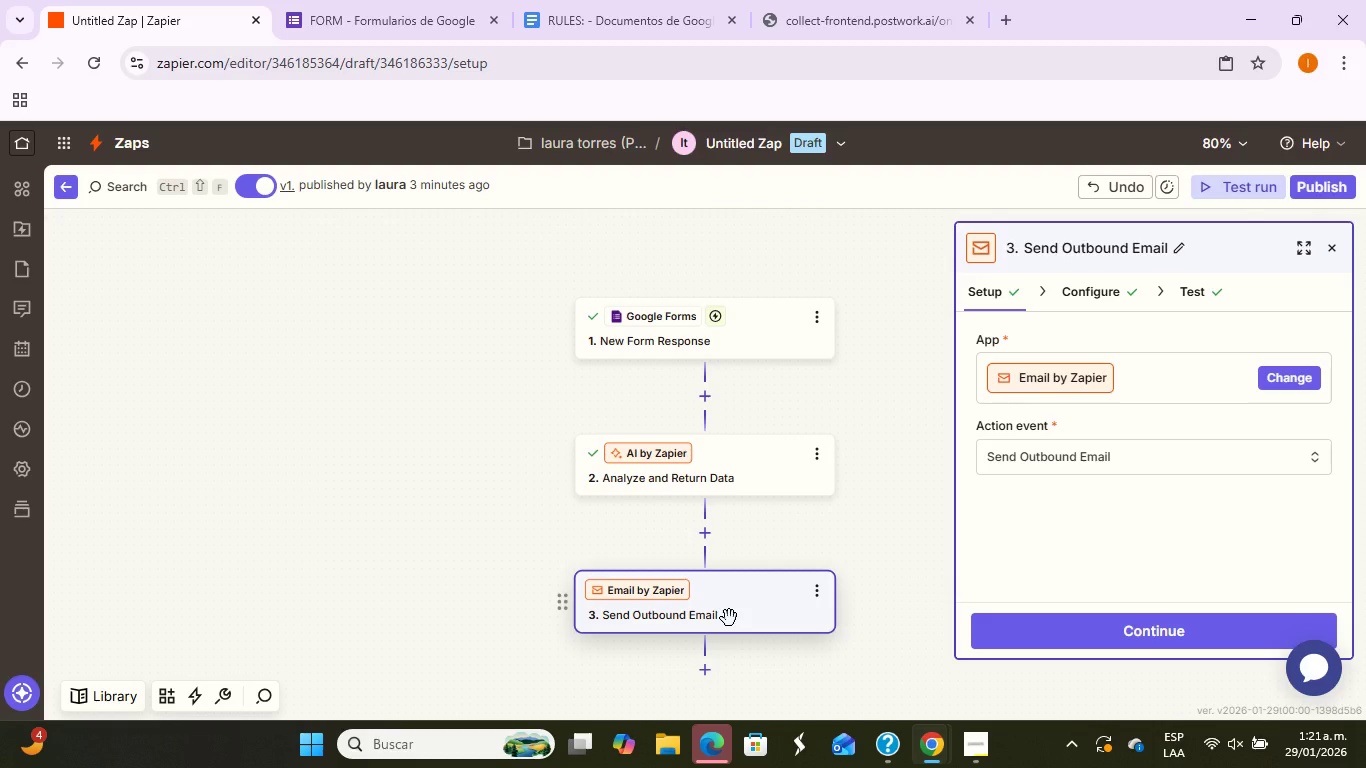 
left_click([1122, 289])
 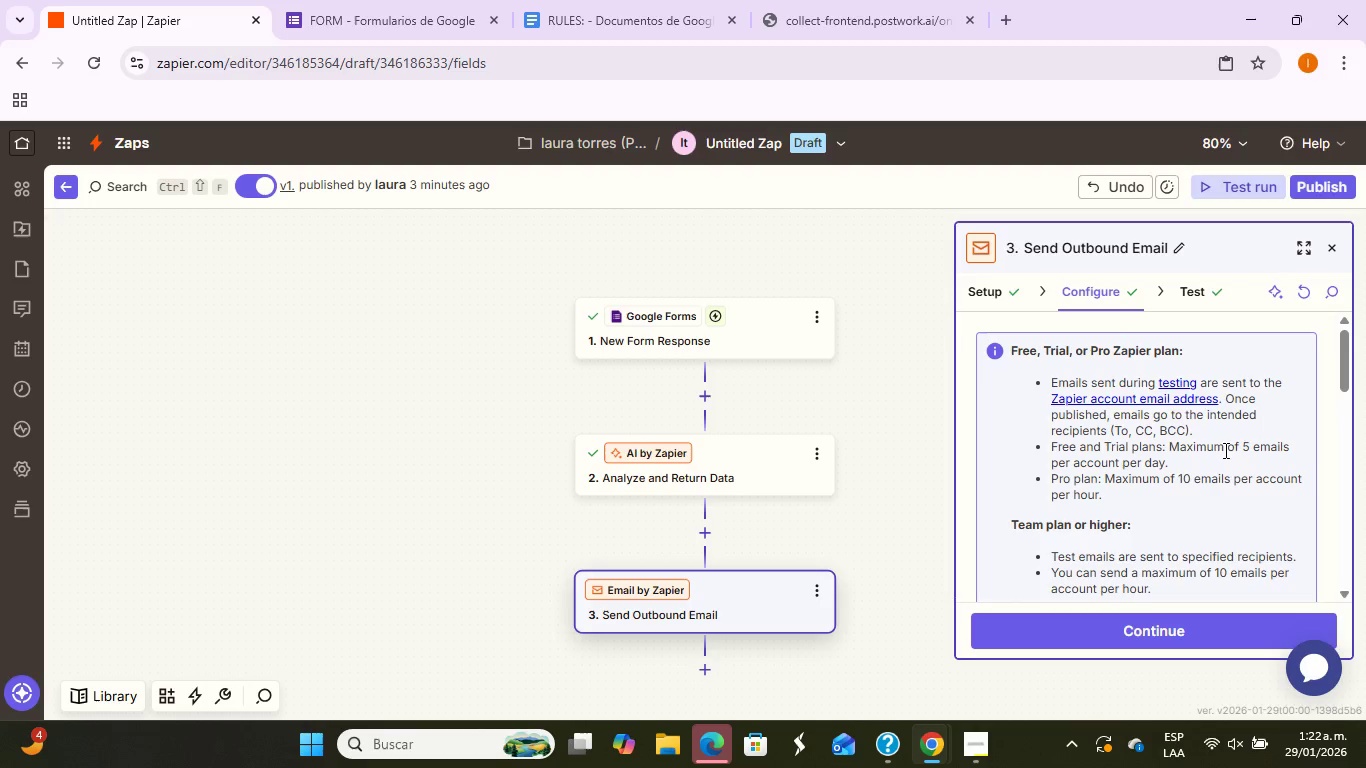 
scroll: coordinate [1222, 454], scroll_direction: down, amount: 6.0
 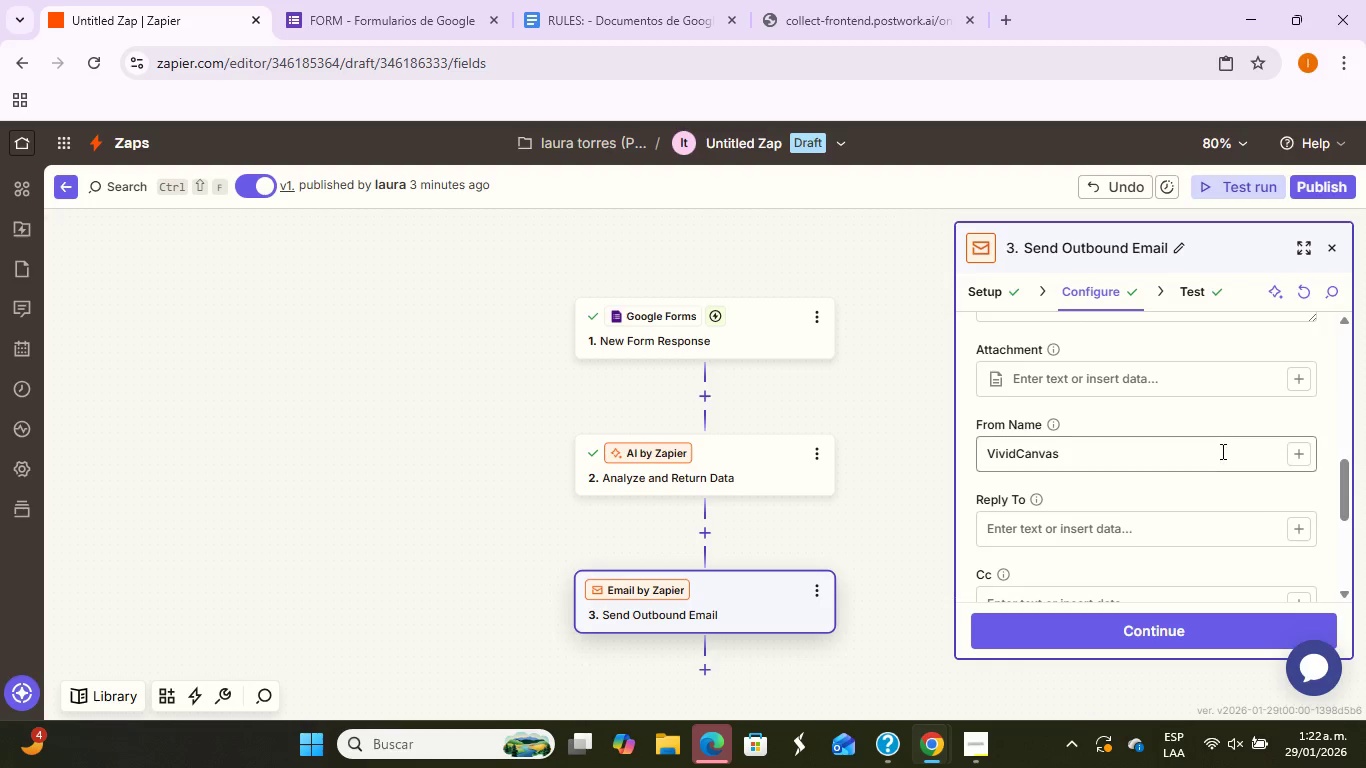 
scroll: coordinate [1221, 451], scroll_direction: up, amount: 2.0
 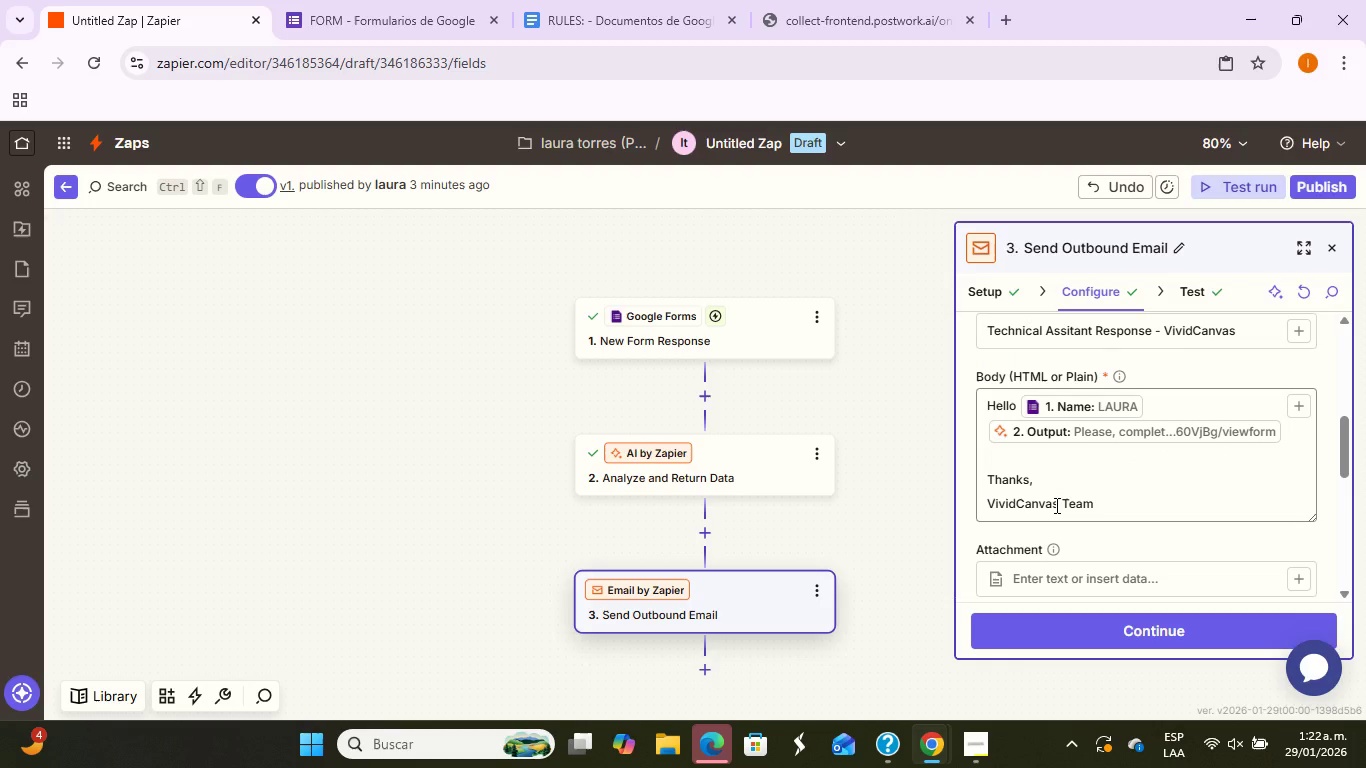 
wait(11.04)
 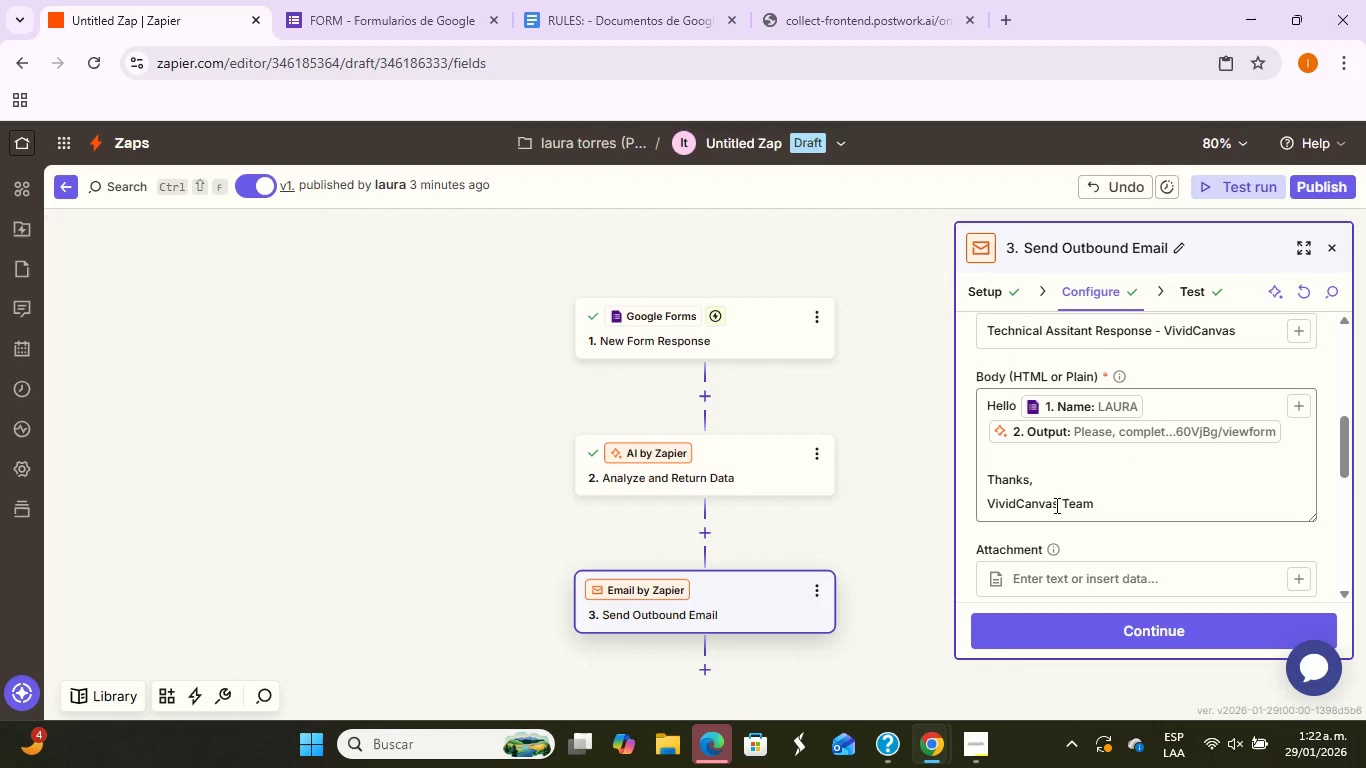 
left_click([1164, 636])
 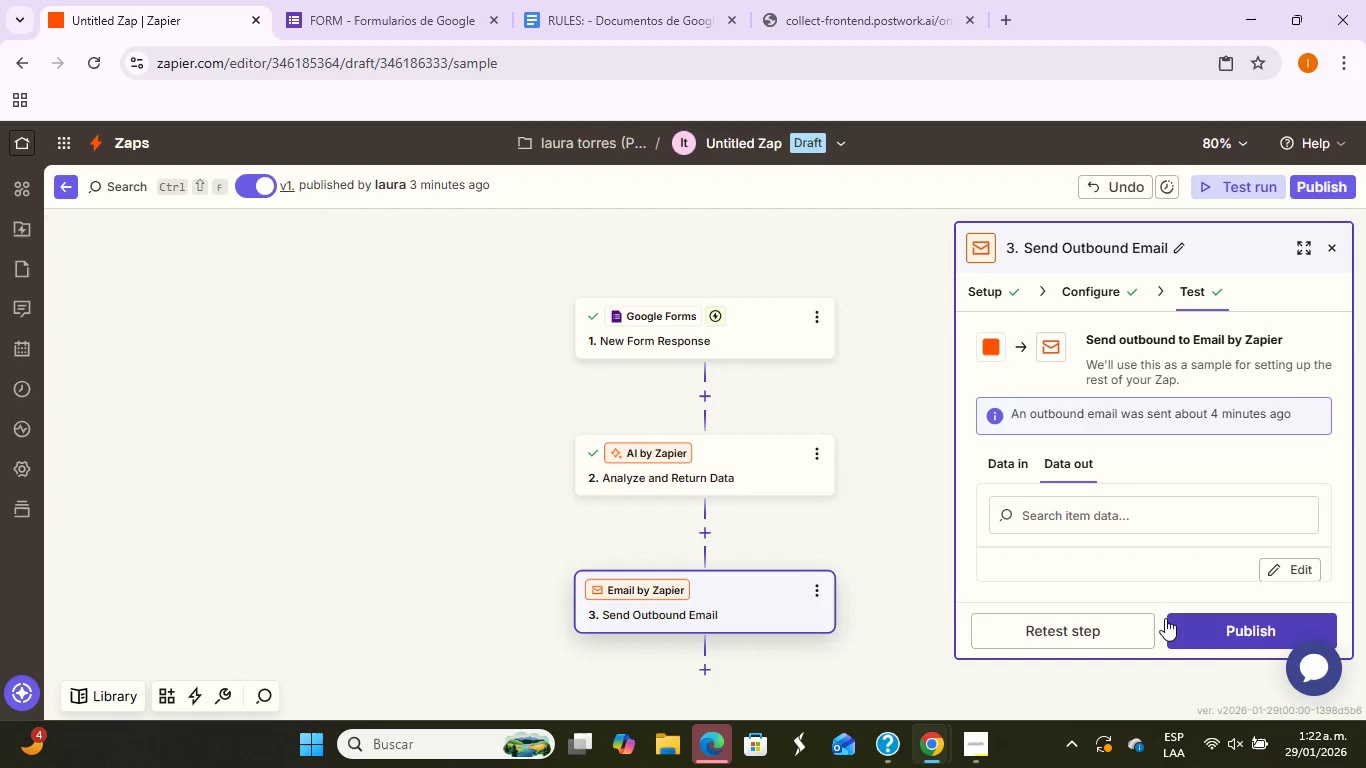 
left_click([1226, 626])
 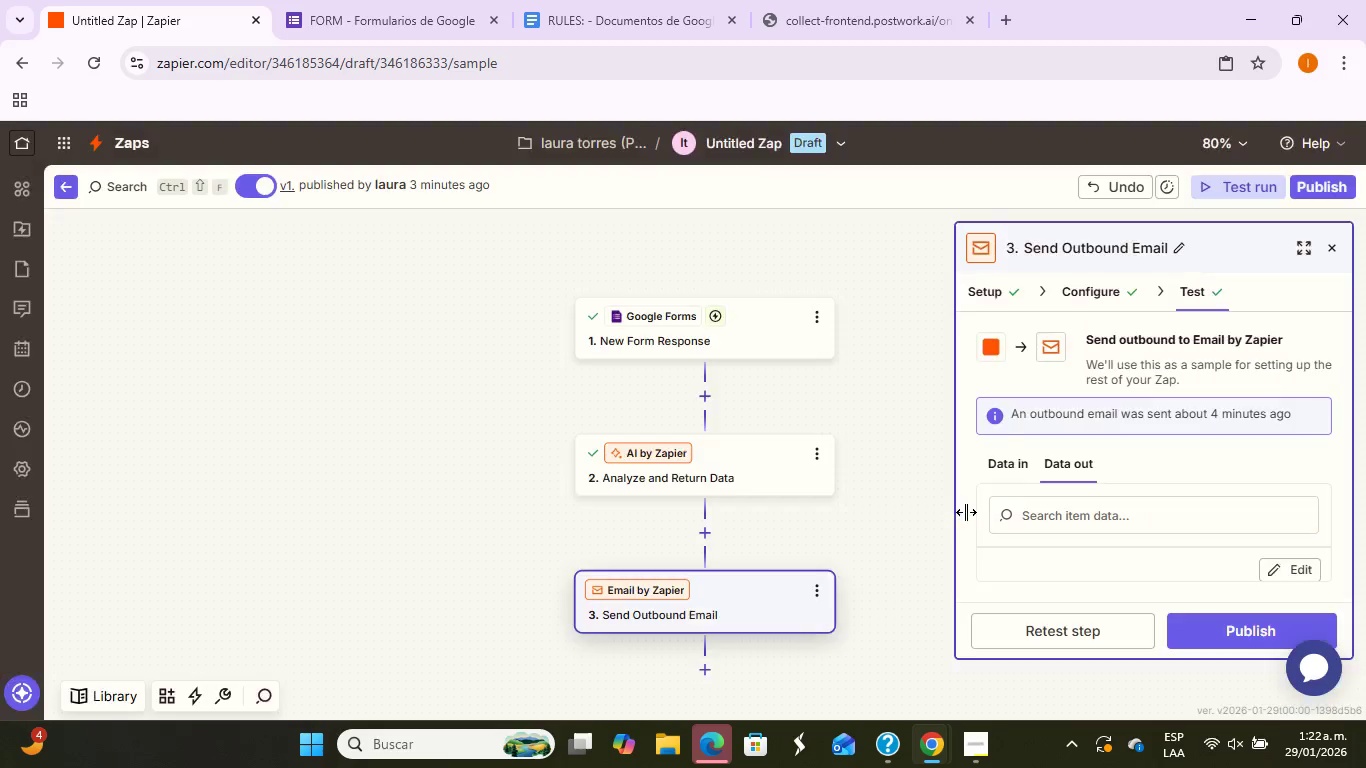 
wait(5.28)
 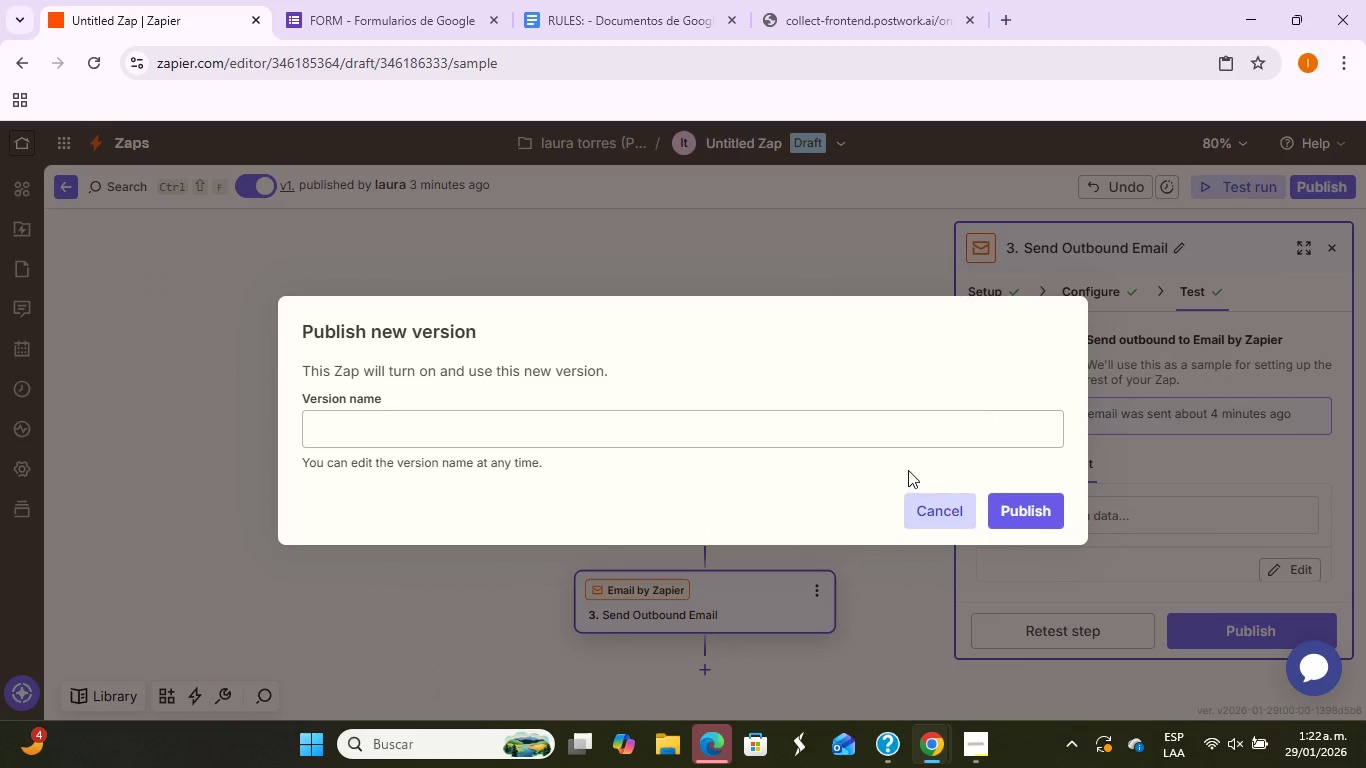 
left_click([1331, 183])
 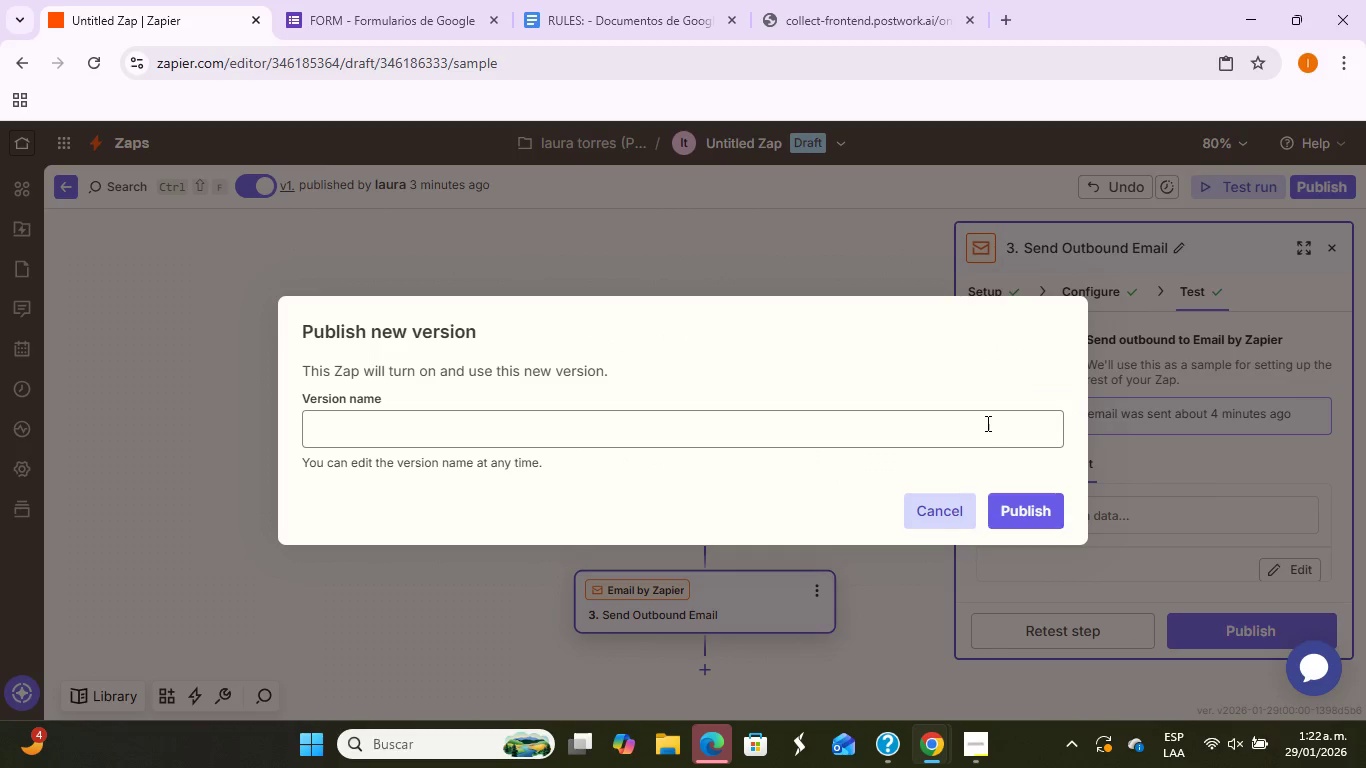 
left_click([943, 509])
 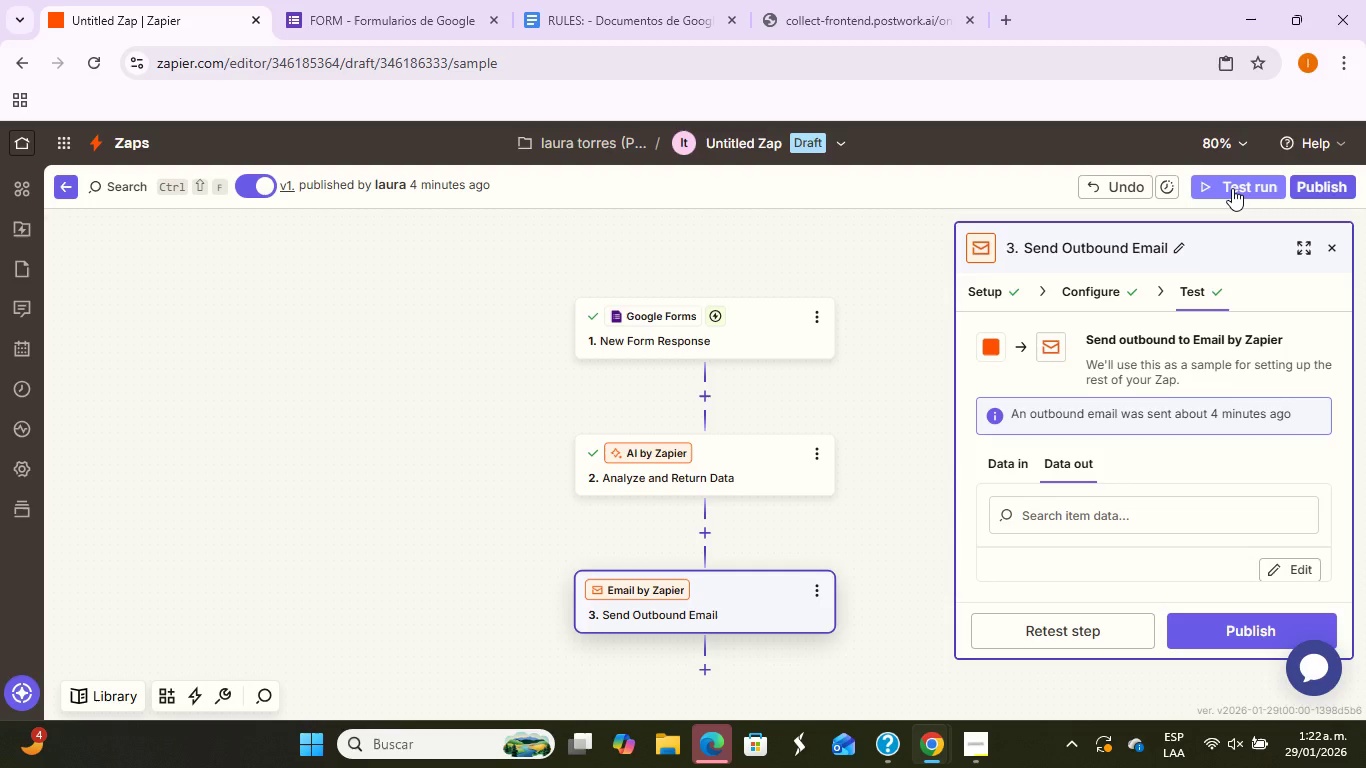 
left_click([1232, 188])
 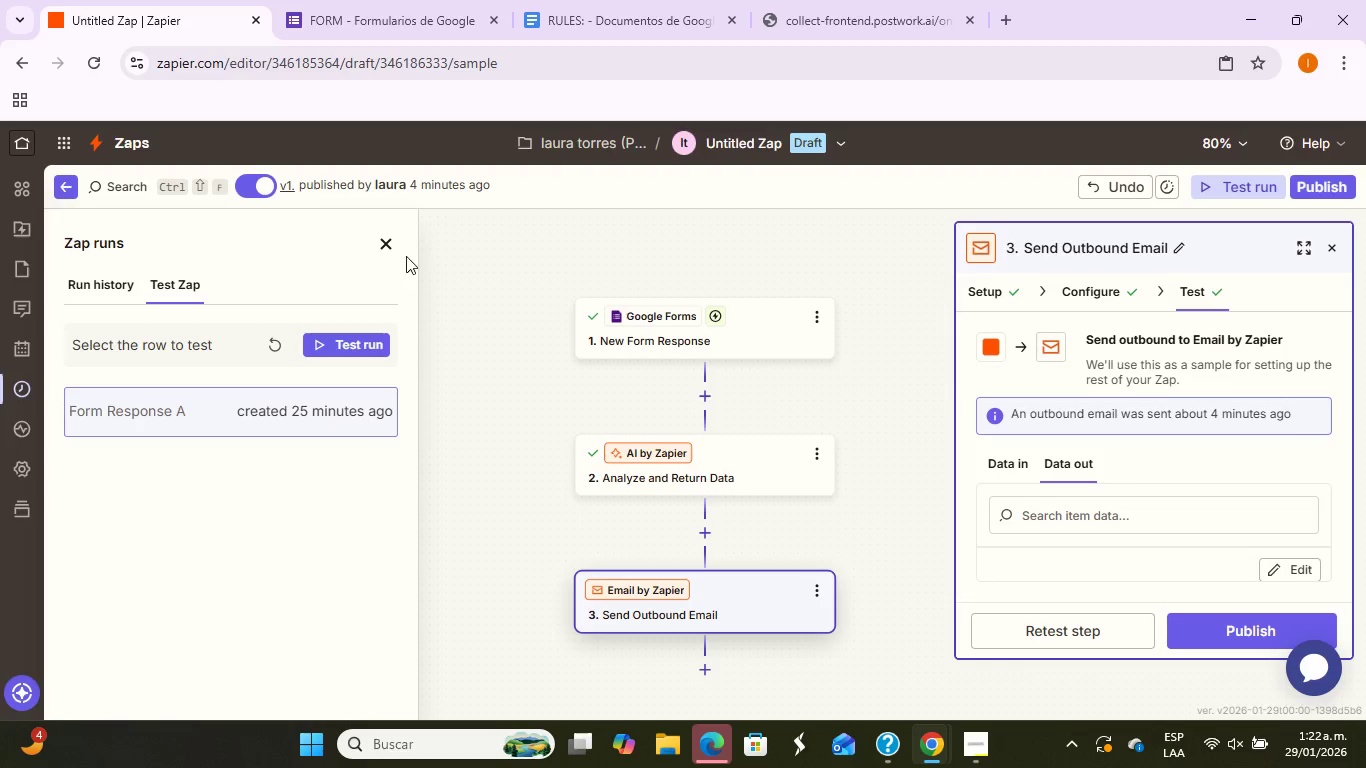 
wait(5.98)
 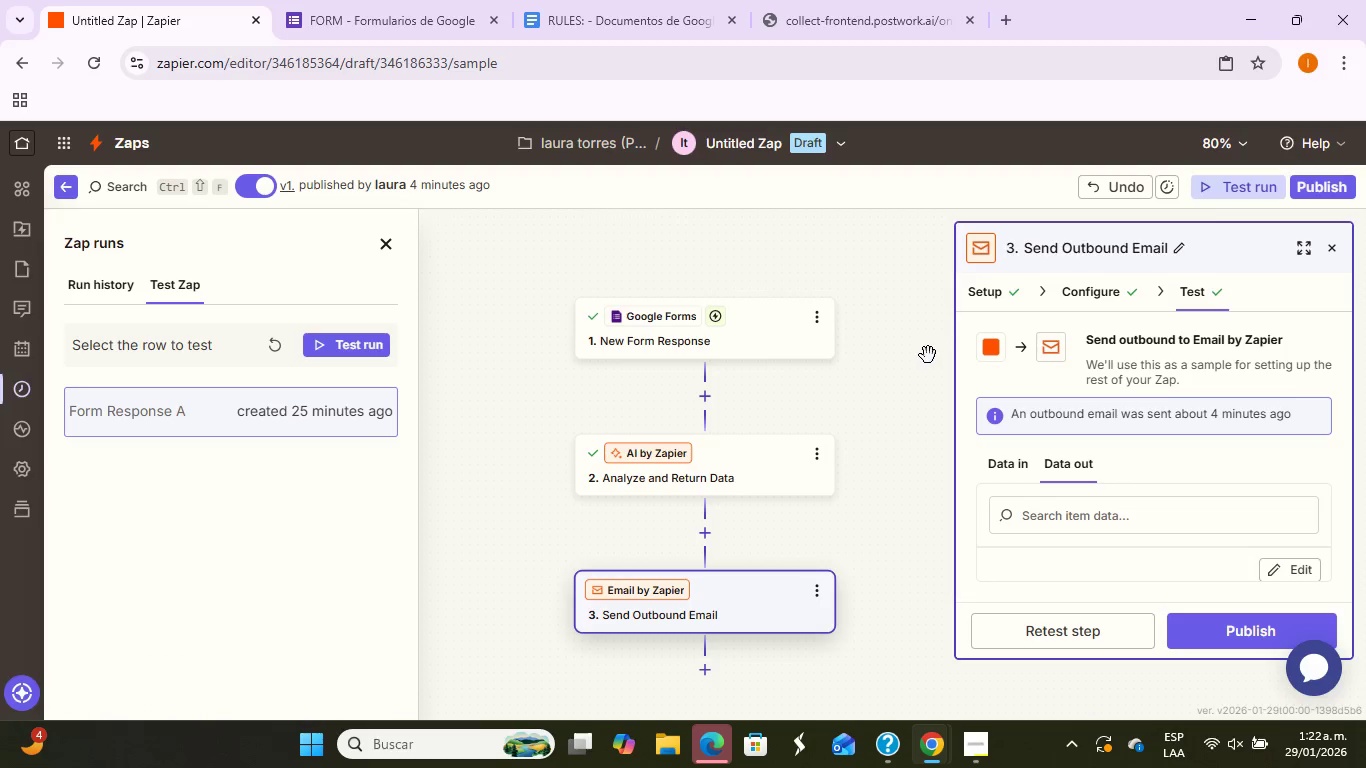 
left_click([370, 344])
 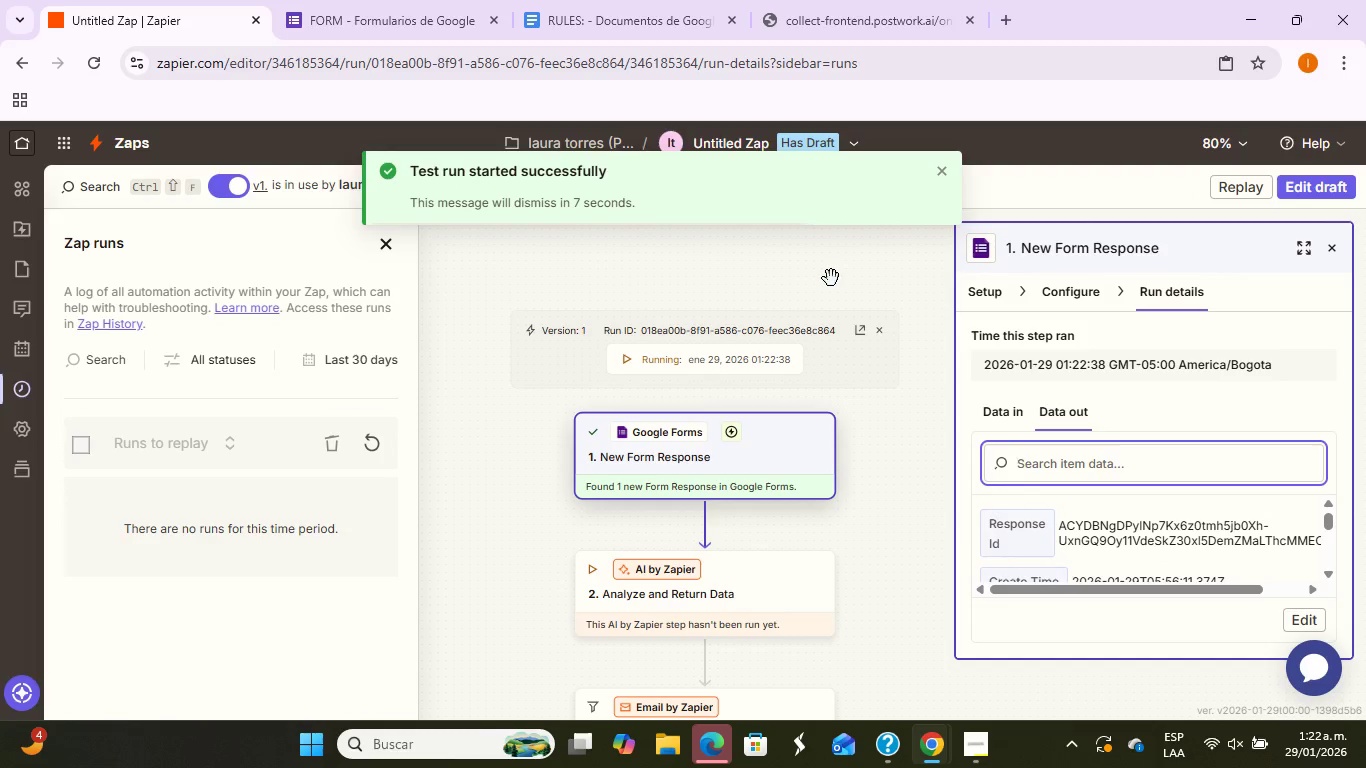 
wait(9.5)
 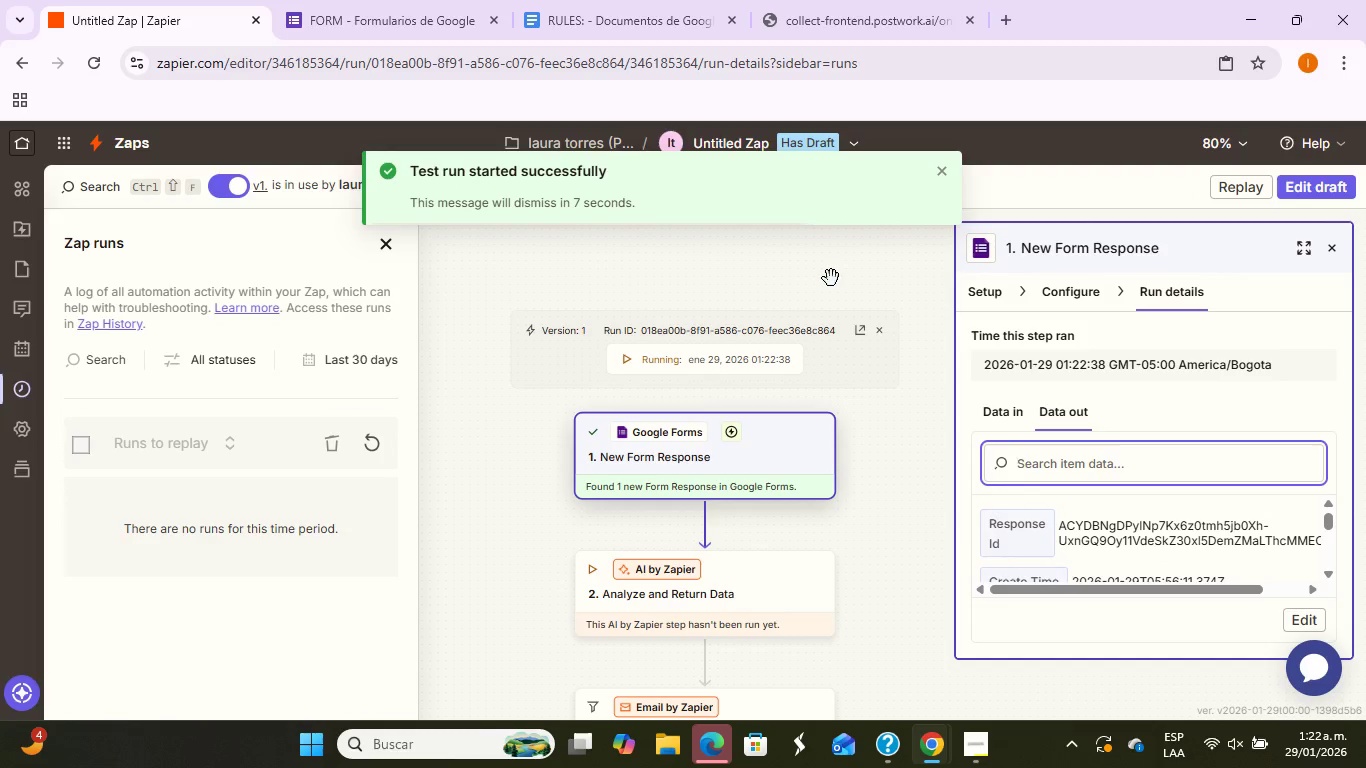 
left_click([937, 169])
 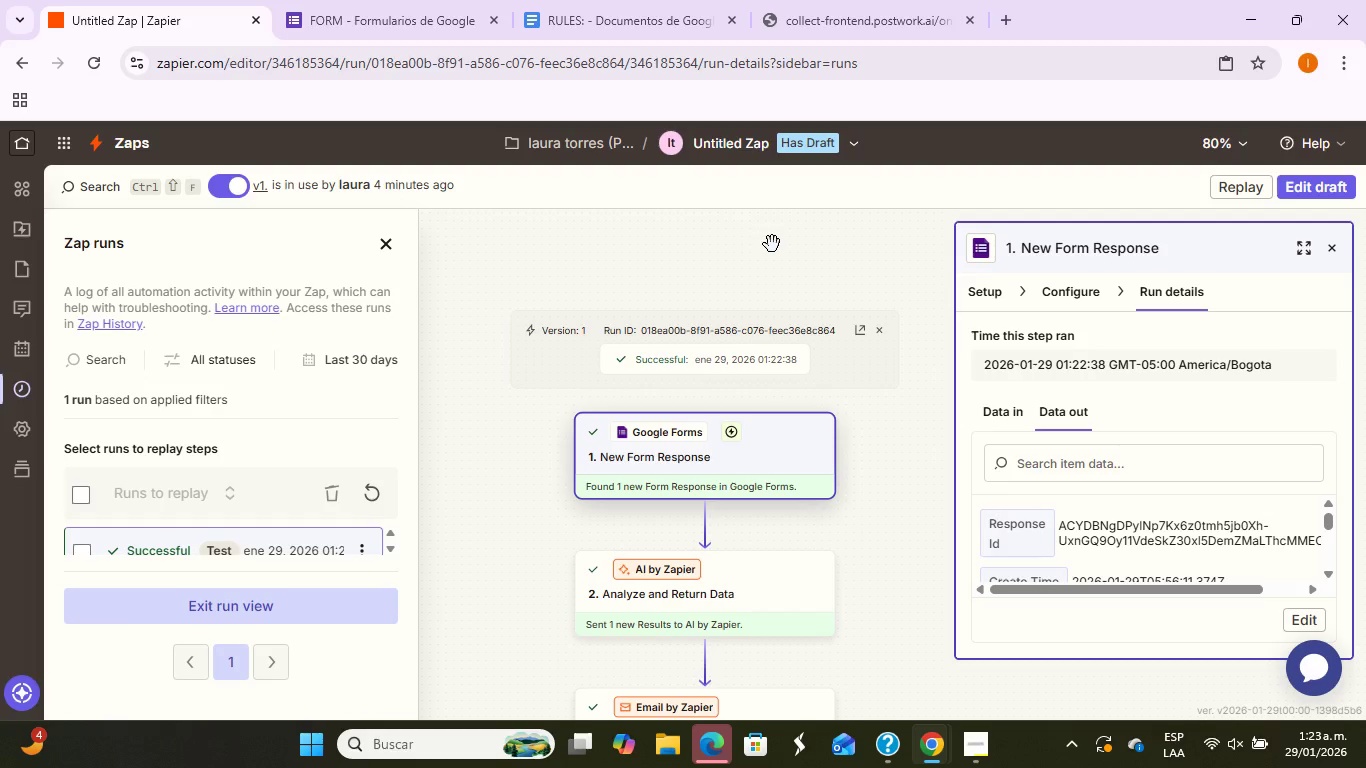 
wait(24.53)
 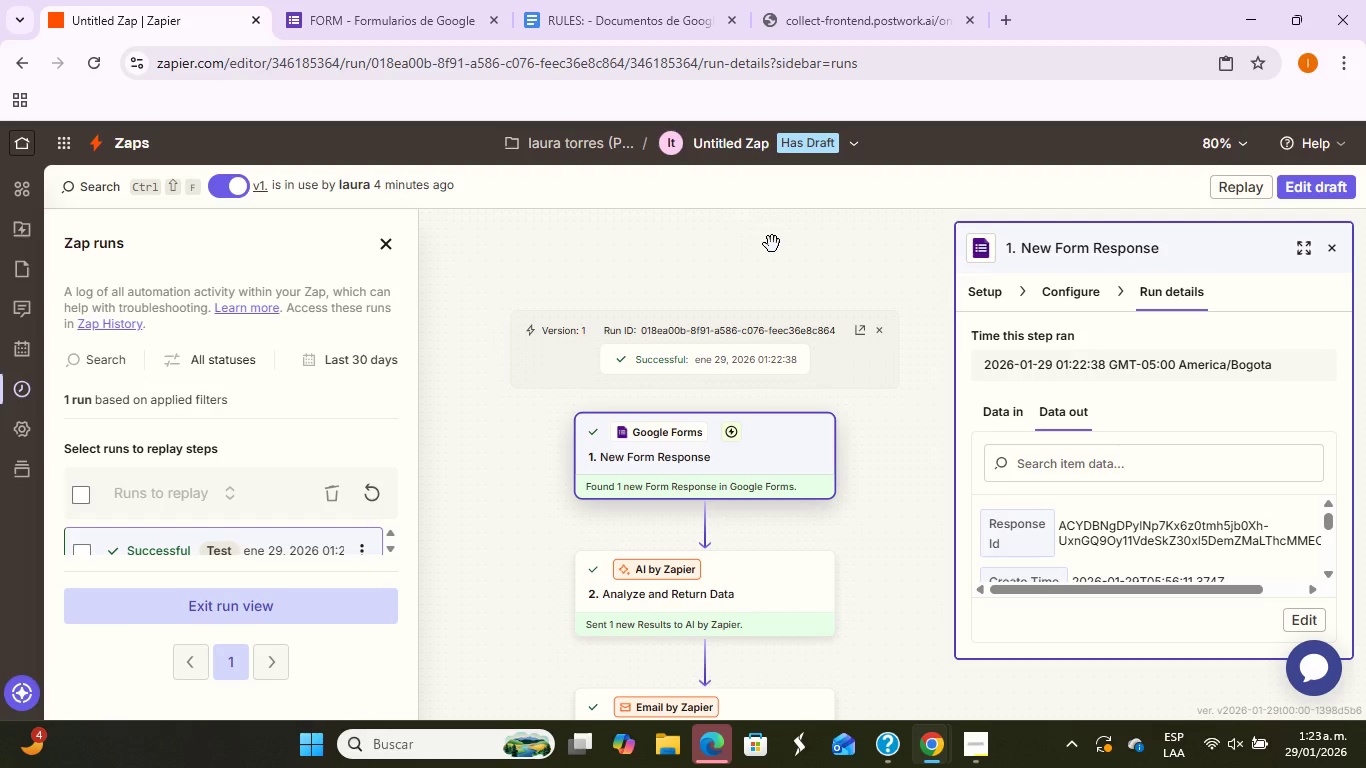 
left_click([377, 4])
 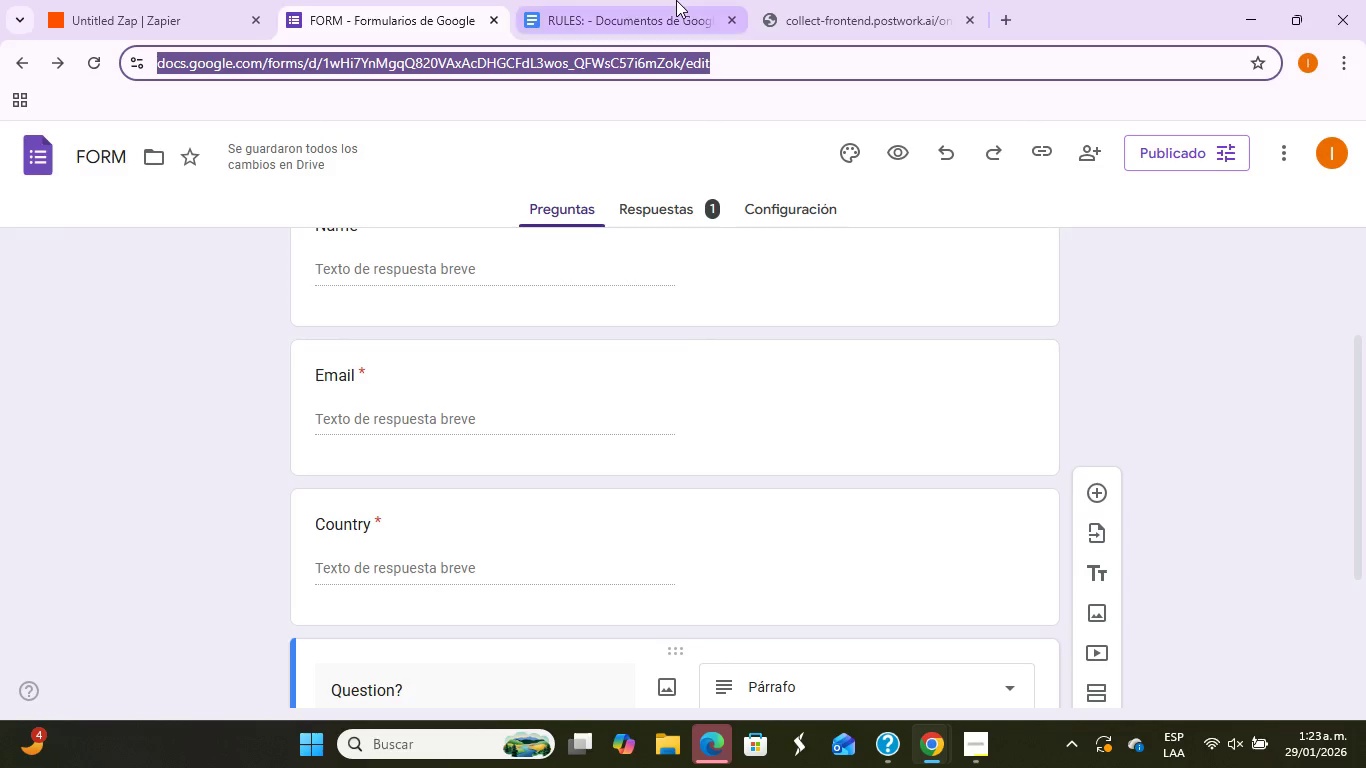 
left_click([676, 0])
 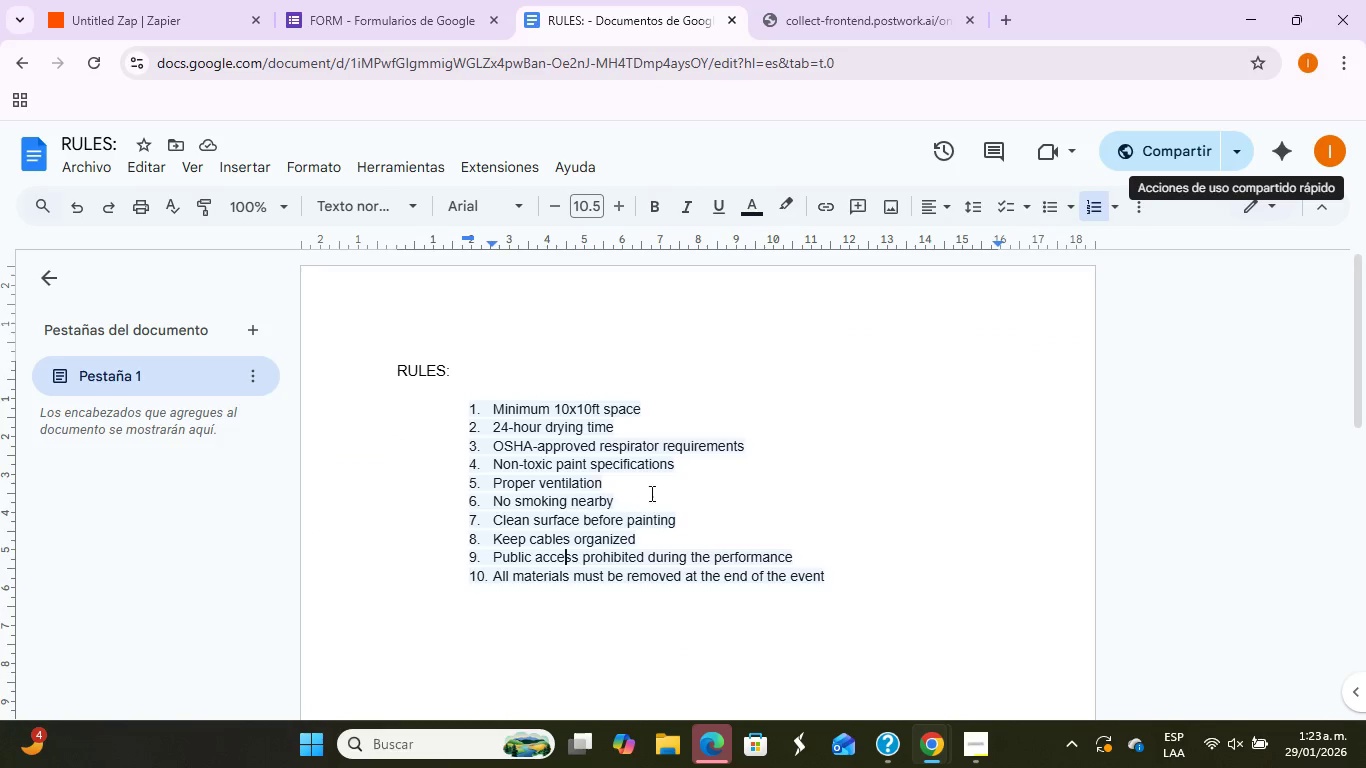 
left_click([533, 481])
 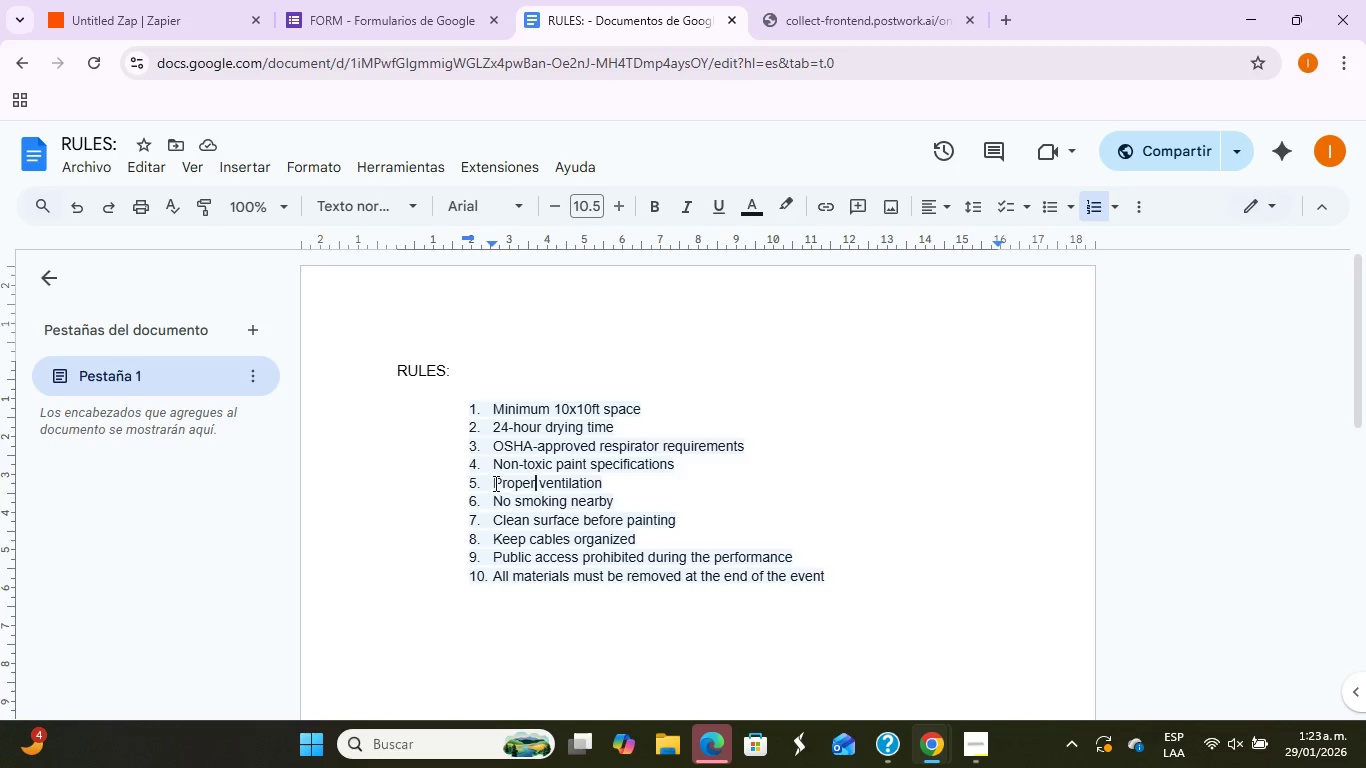 
left_click_drag(start_coordinate=[494, 483], to_coordinate=[614, 484])
 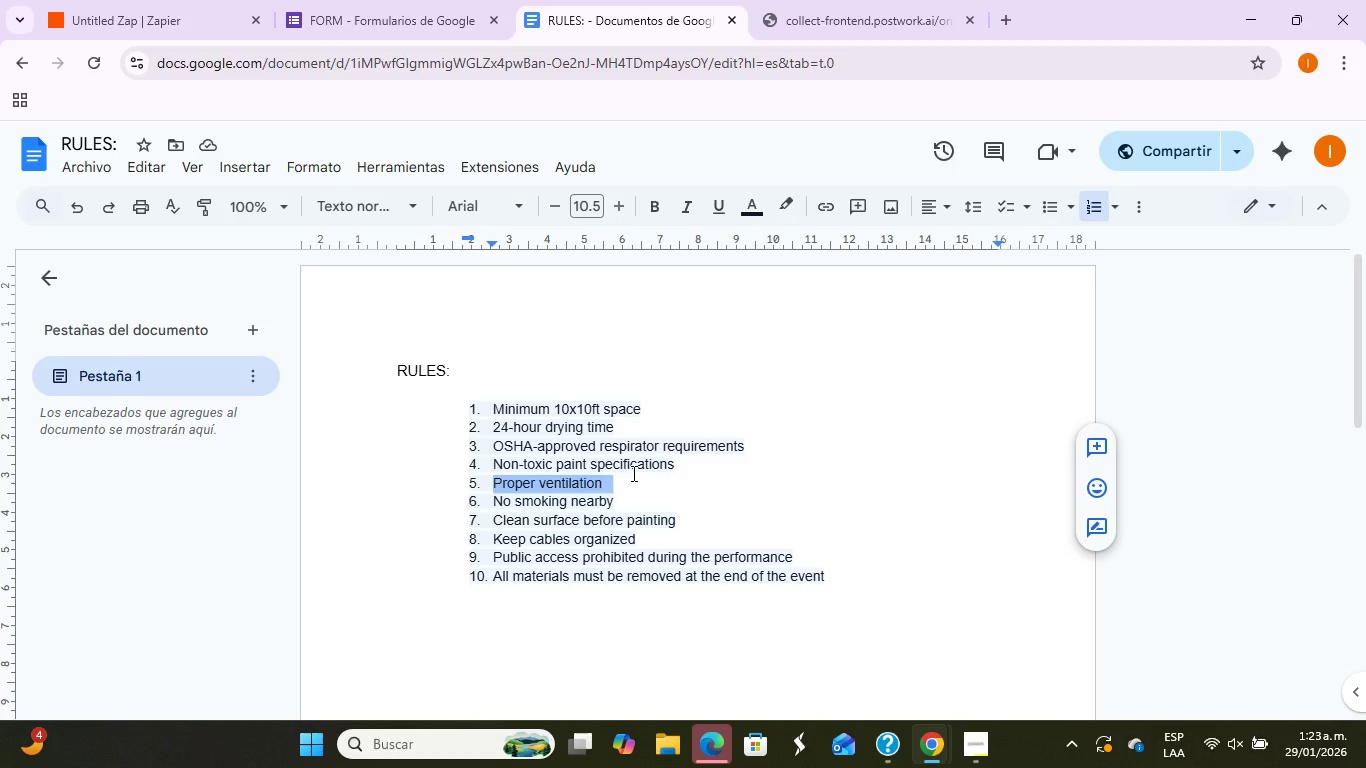 
key(Control+C)
 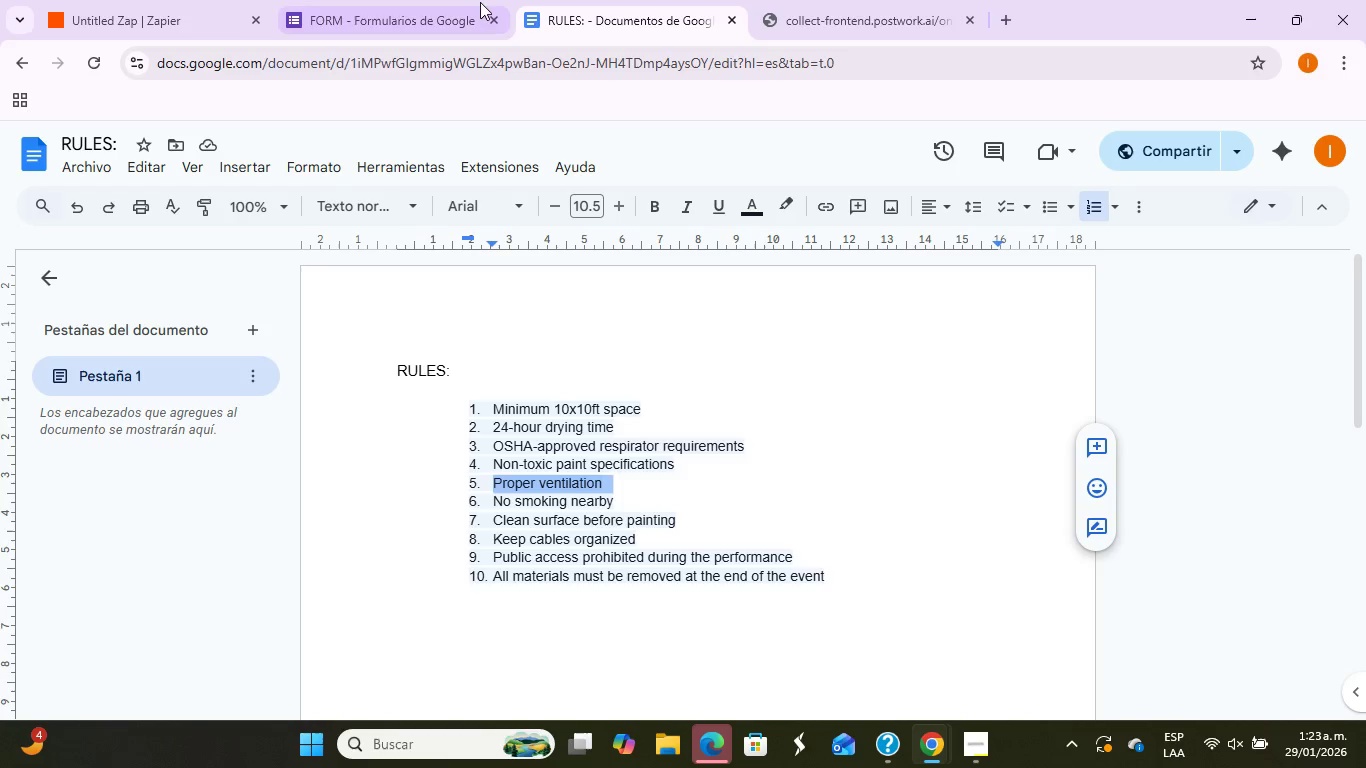 
left_click([429, 6])
 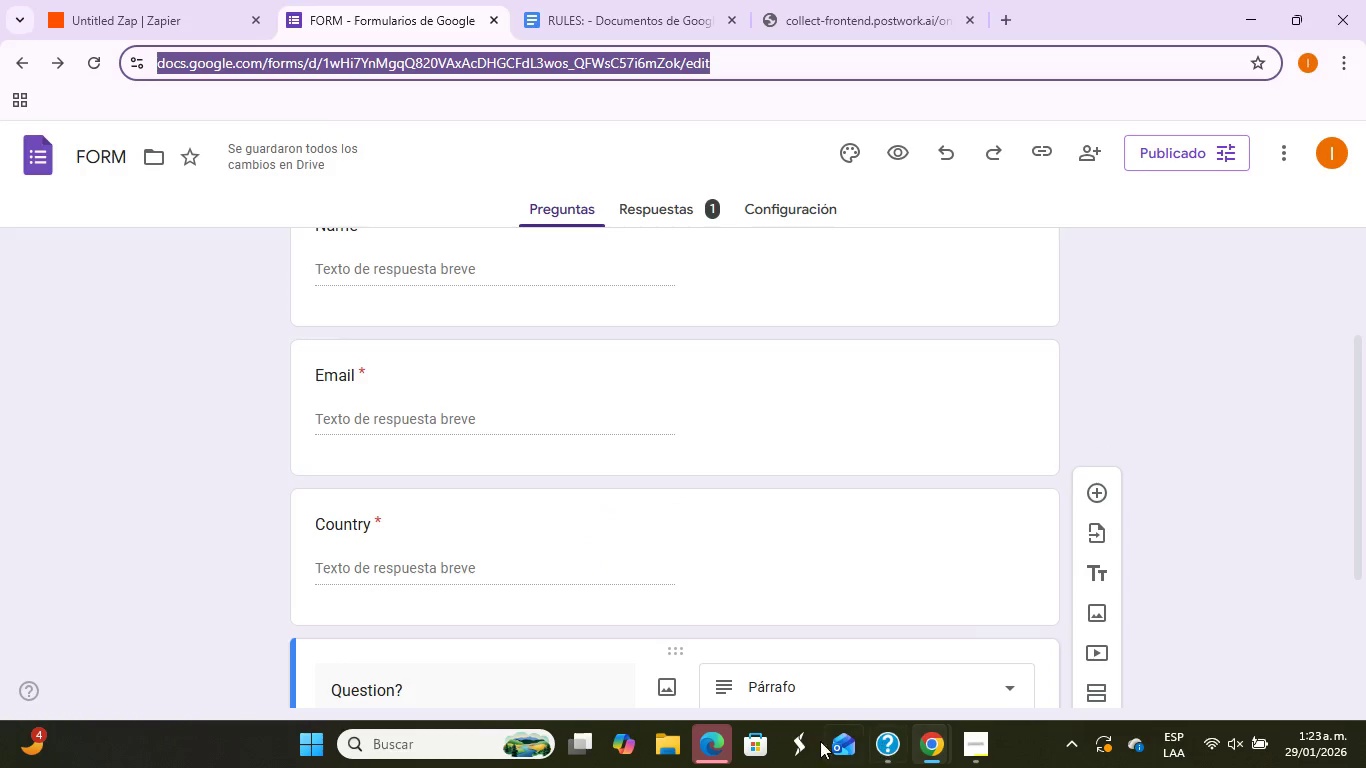 
mouse_move([942, 724])
 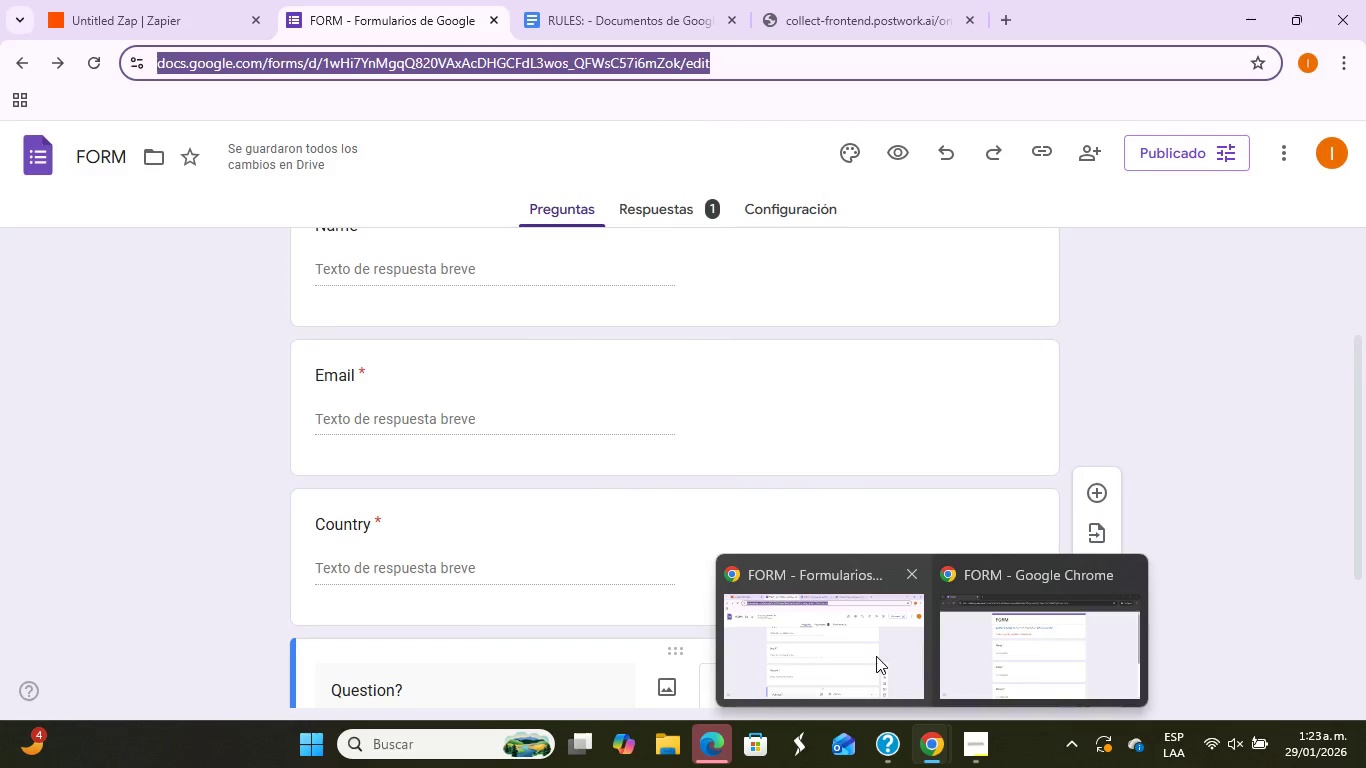 
left_click([997, 639])
 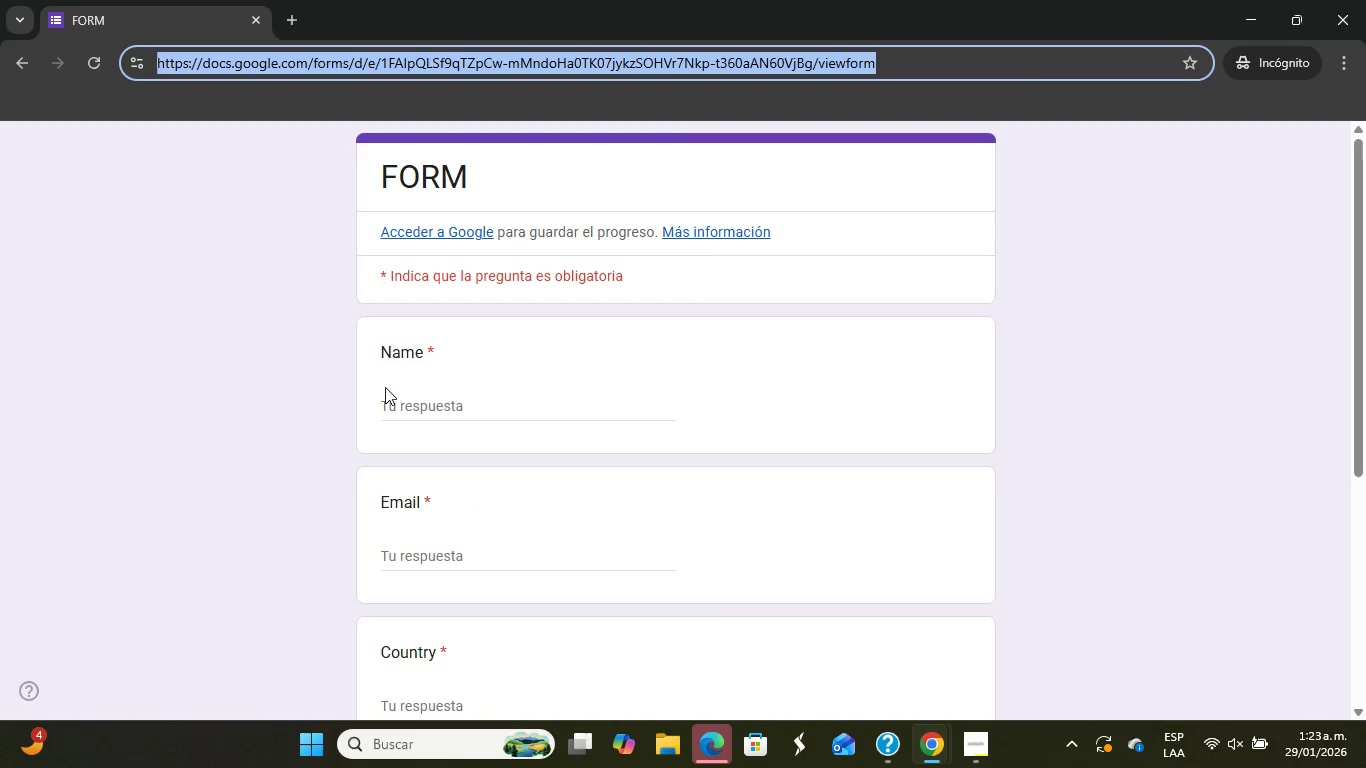 
left_click([444, 395])
 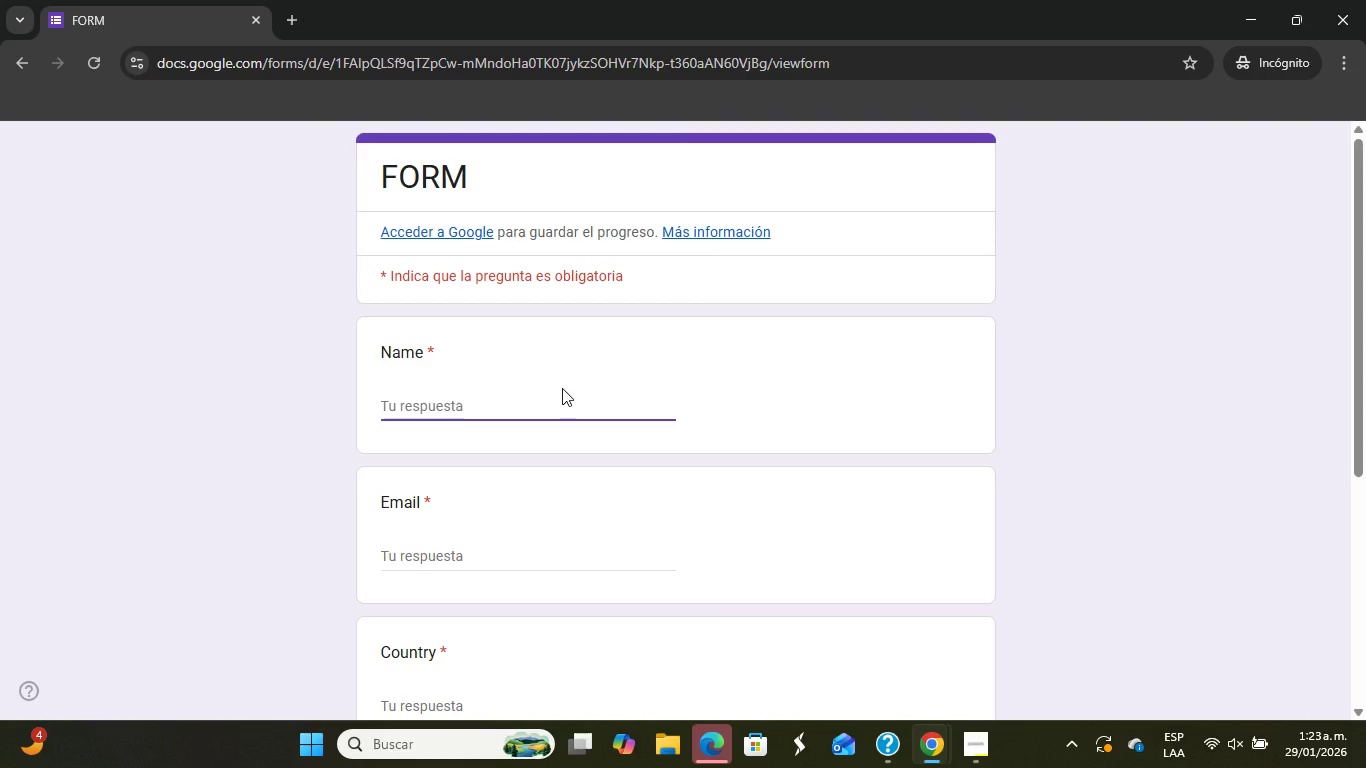 
type(liis)
key(Backspace)
key(Backspace)
key(Backspace)
type(uis)
key(Tab)
type(a)
key(Backspace)
type(lauramaria.97)
 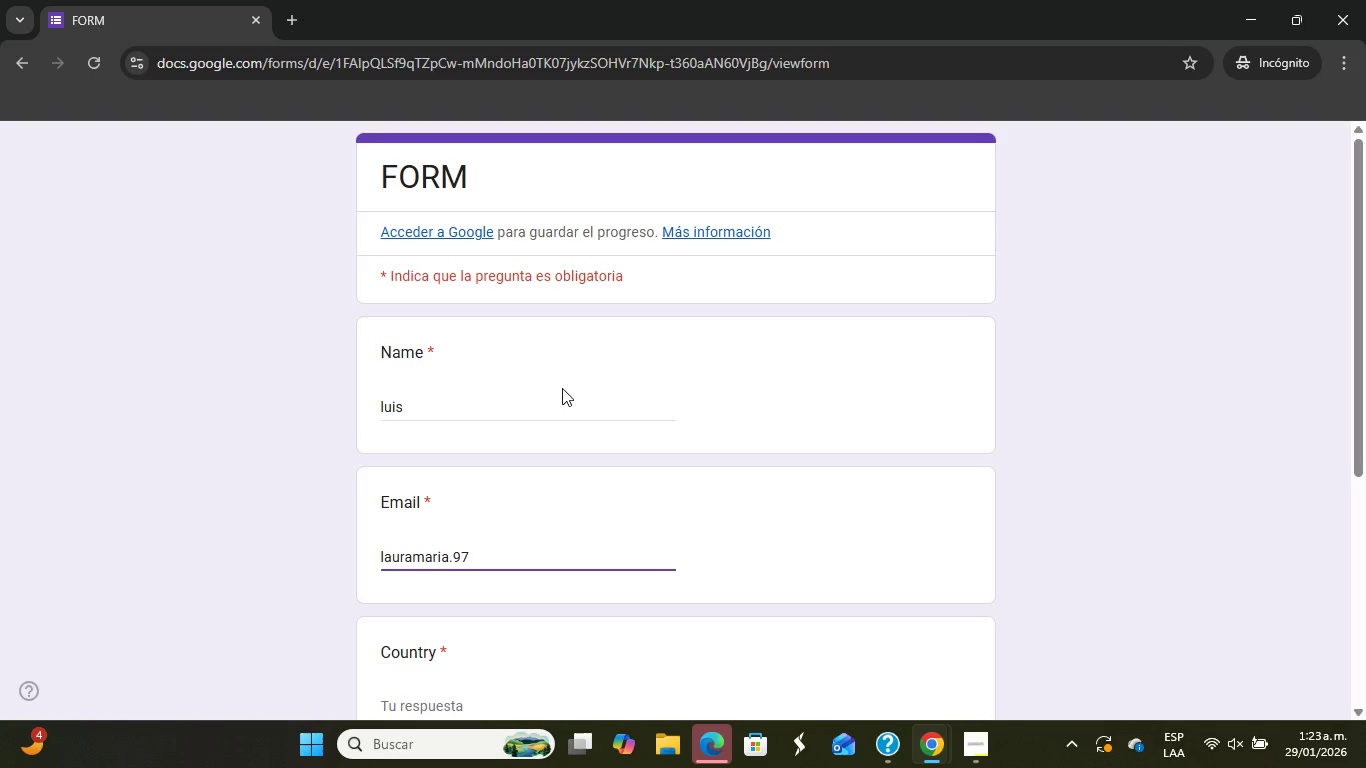 
key(Alt+Control+Q)
 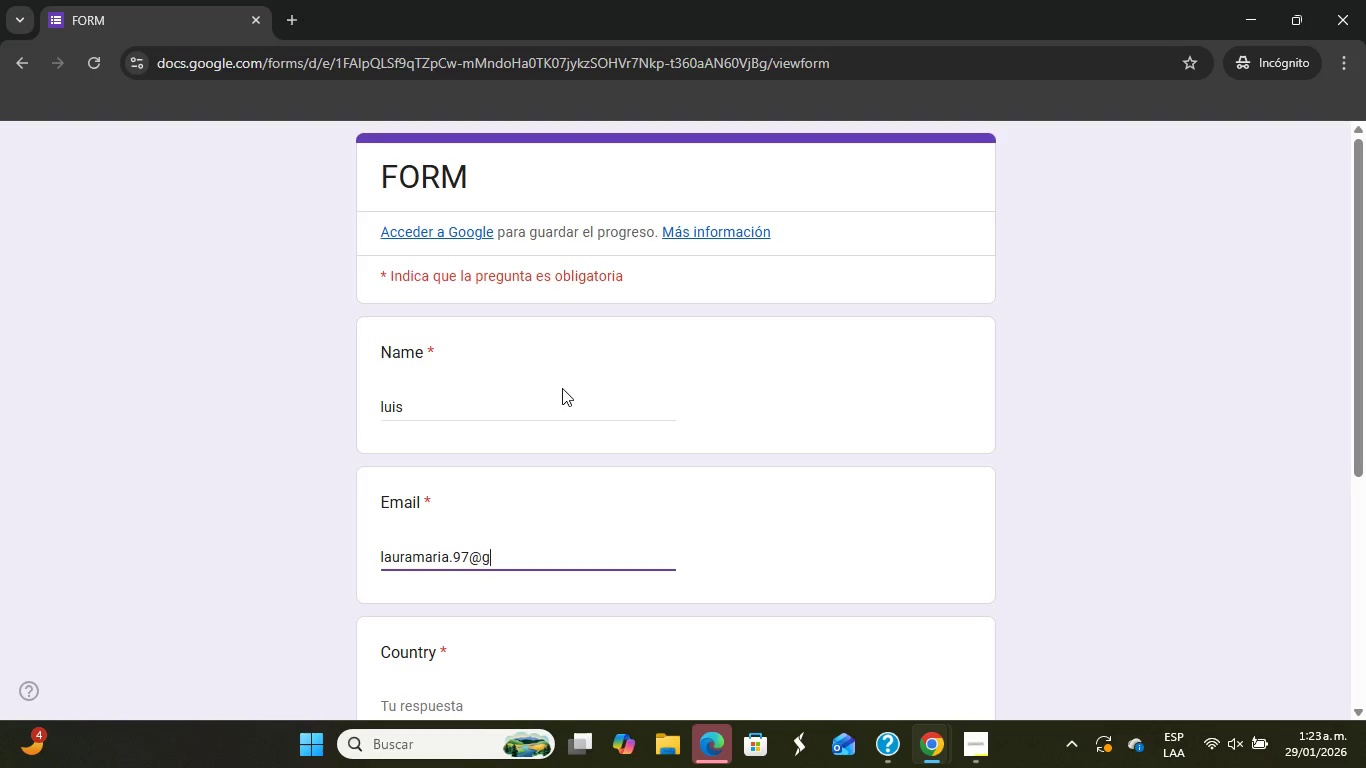 
type(gmail.com)
 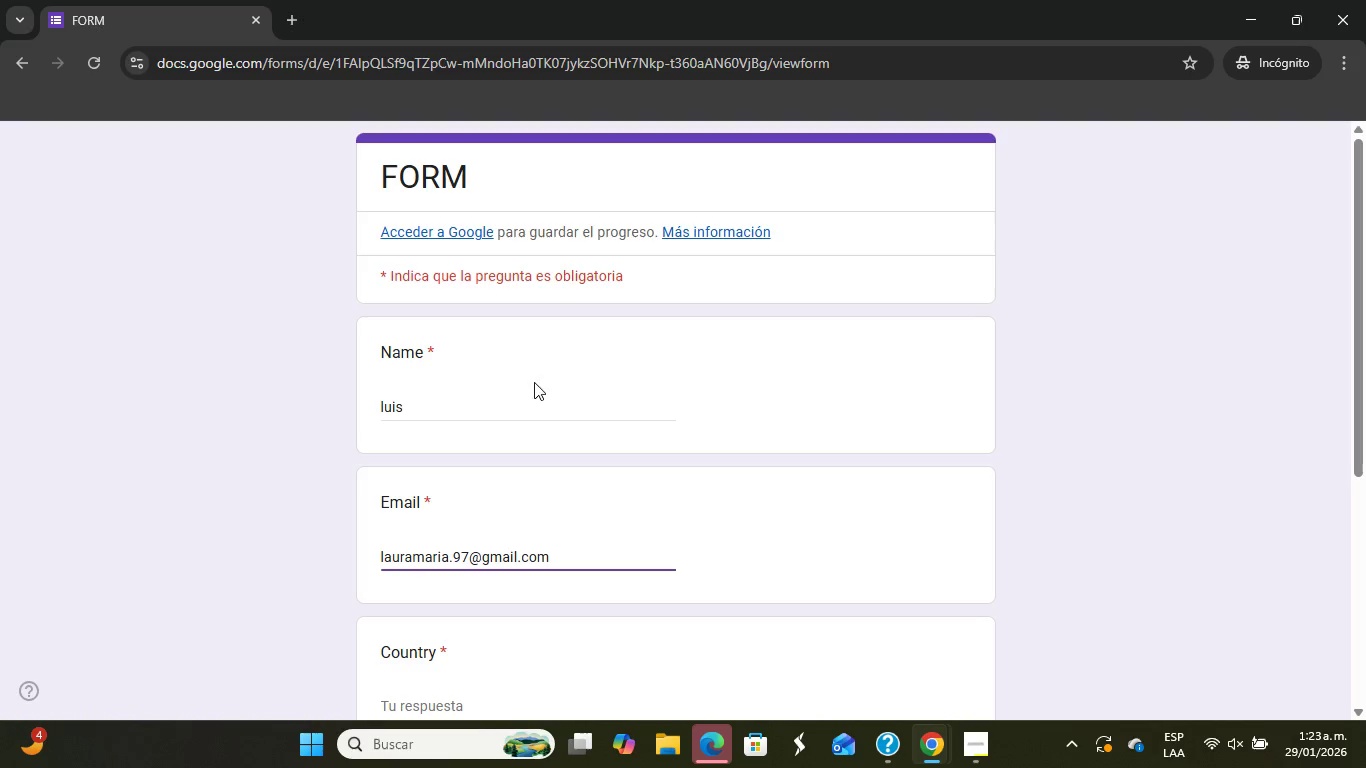 
scroll: coordinate [625, 539], scroll_direction: down, amount: 3.0
 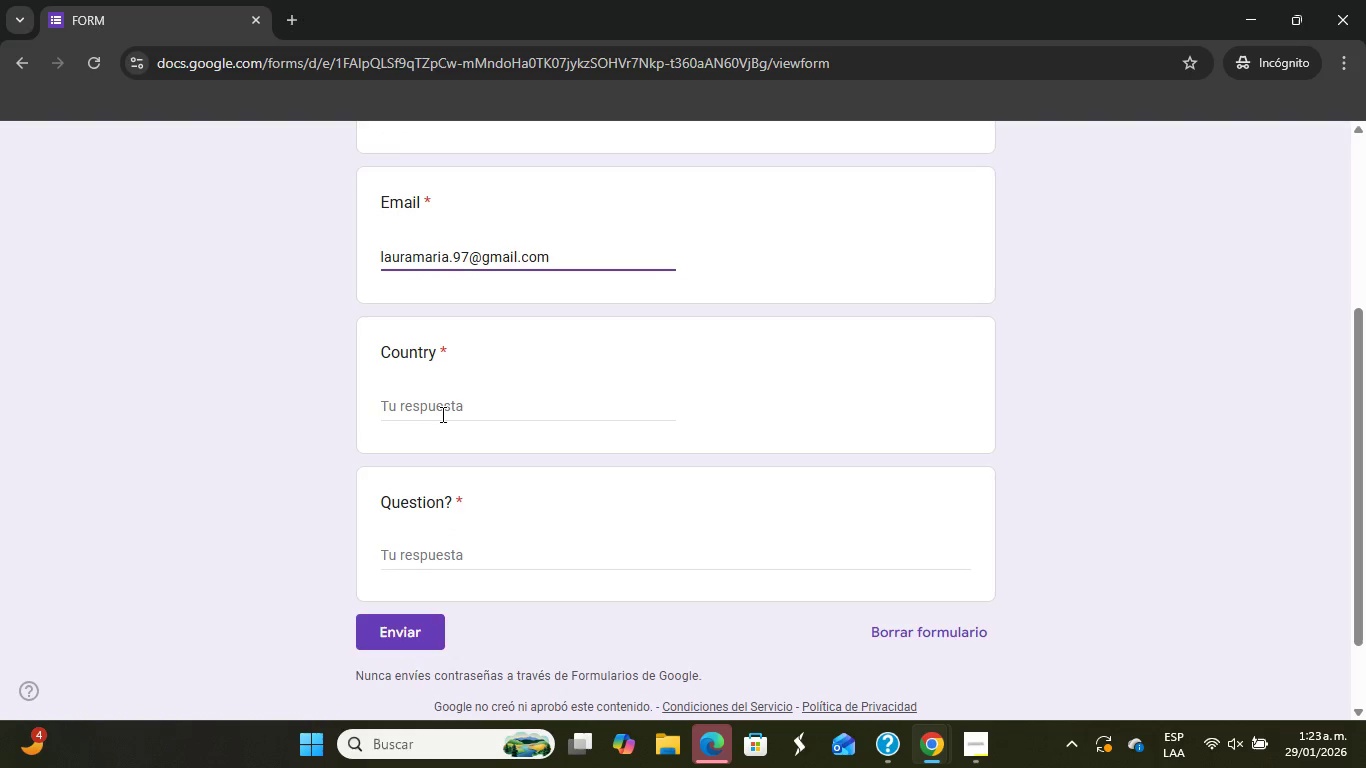 
left_click([441, 414])
 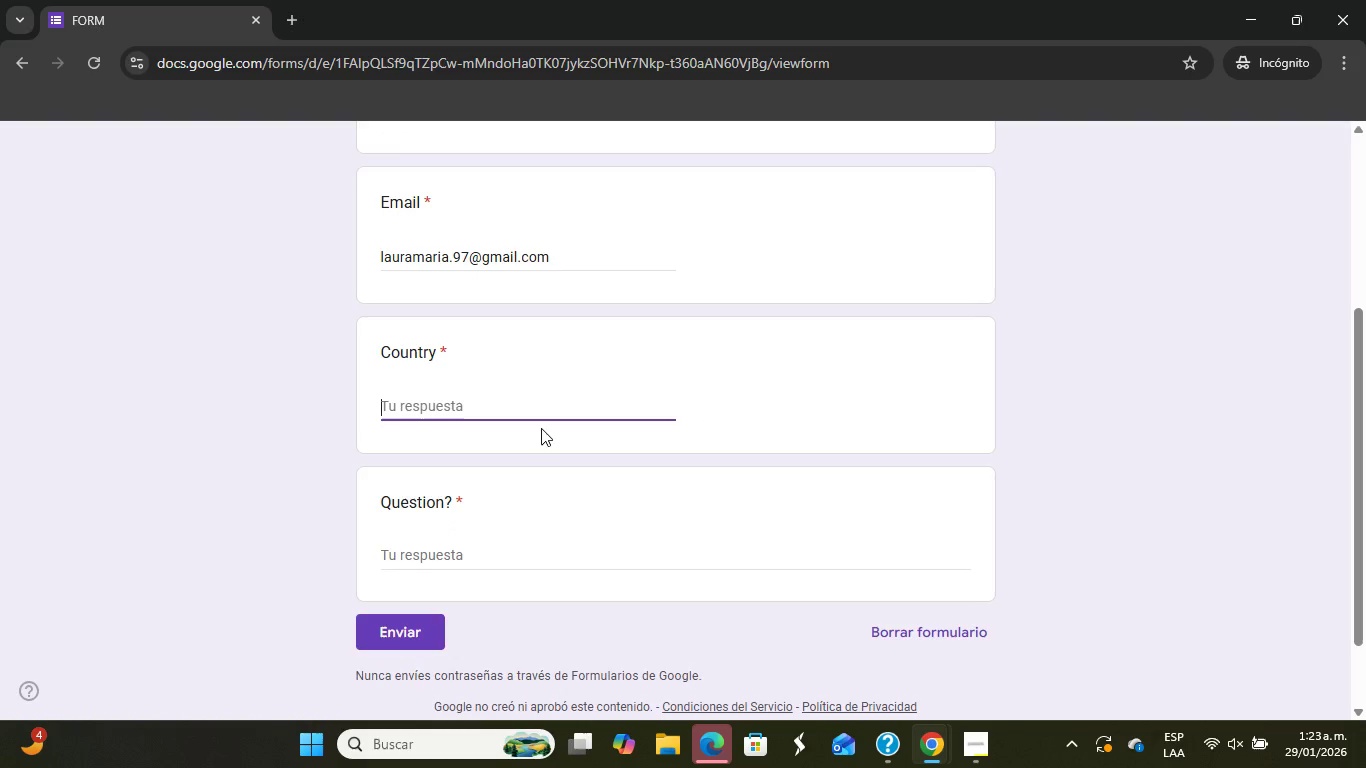 
type(Colombii)
key(Backspace)
type(a)
 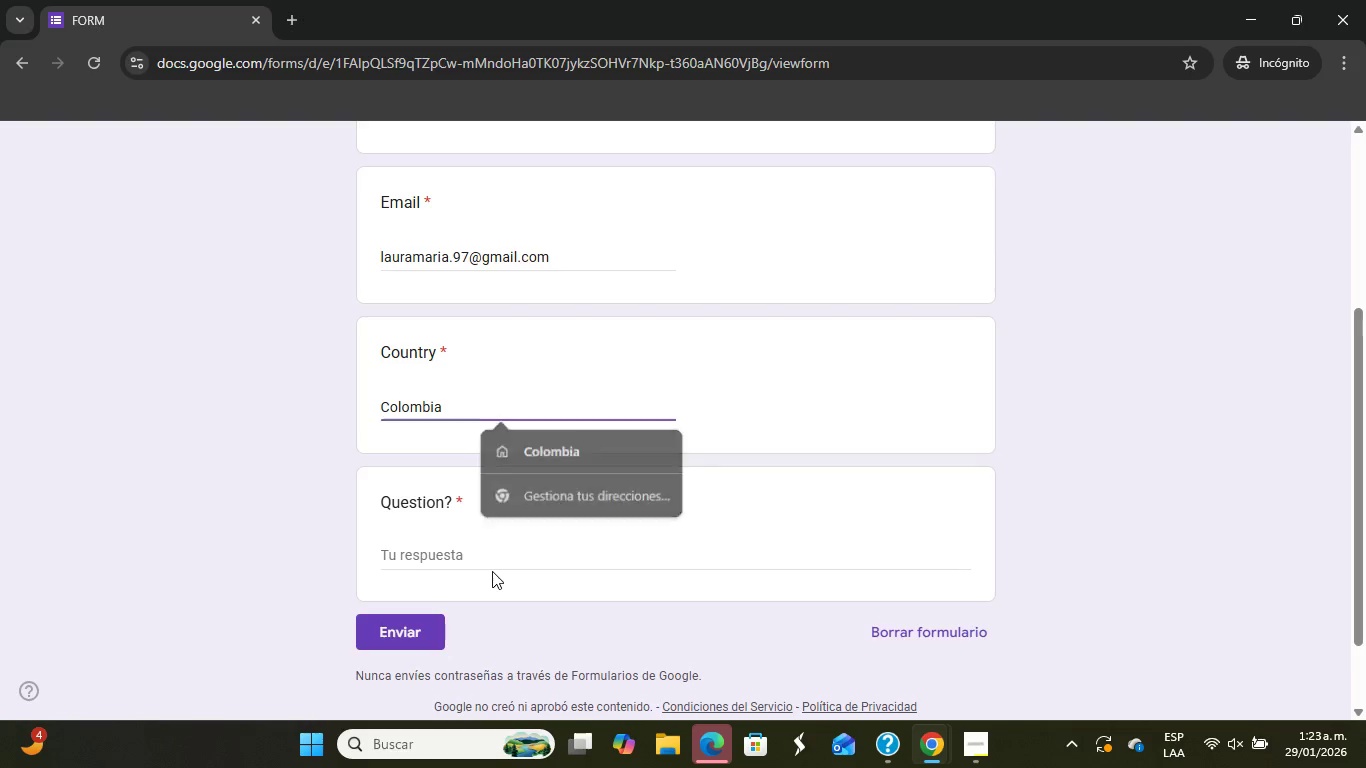 
double_click([412, 537])
 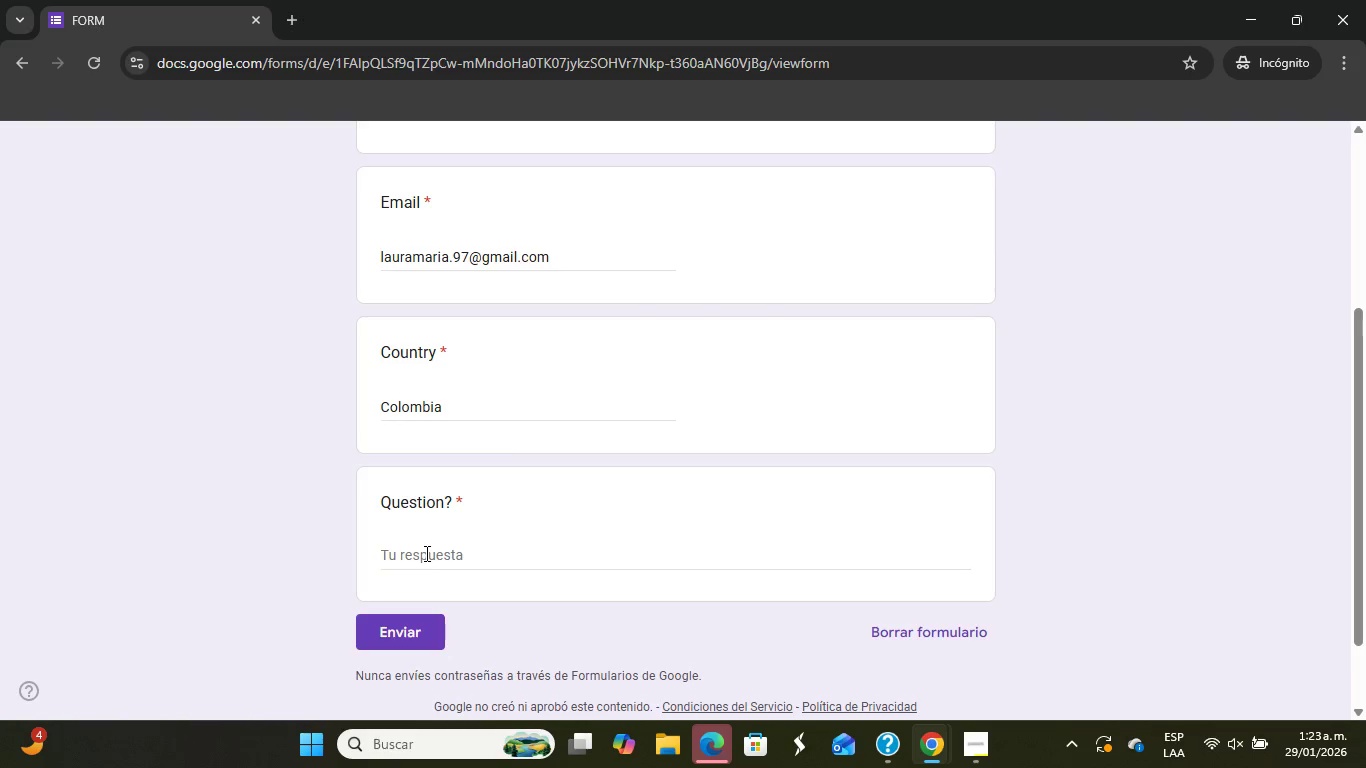 
triple_click([425, 553])
 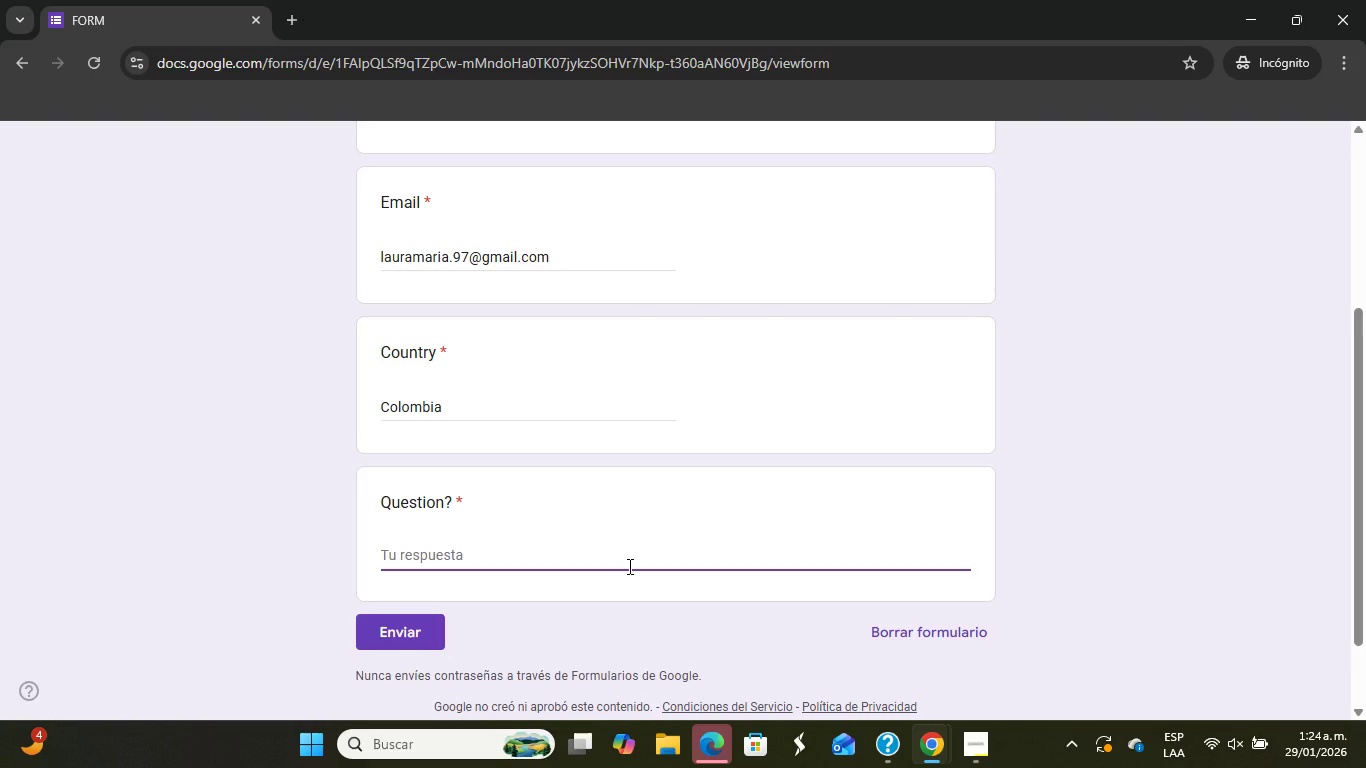 
wait(18.56)
 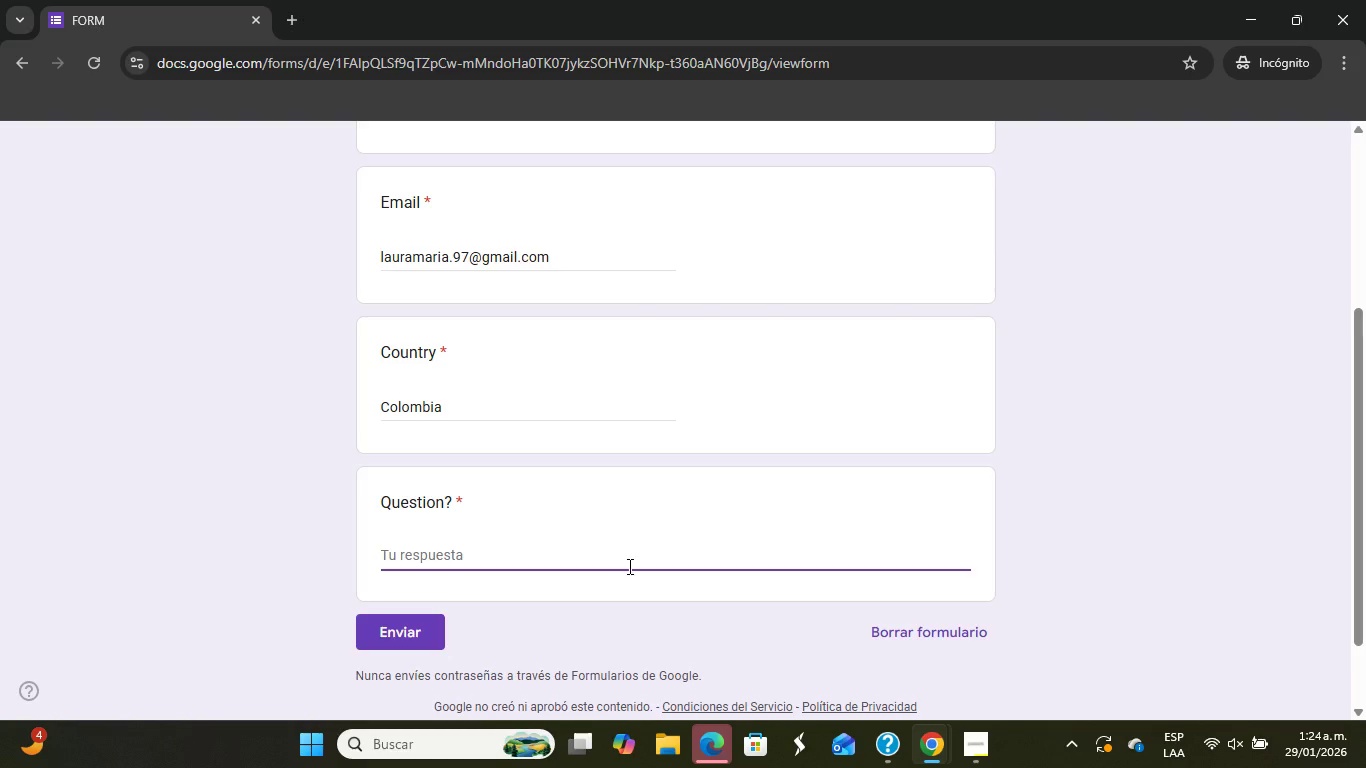 
left_click([944, 734])
 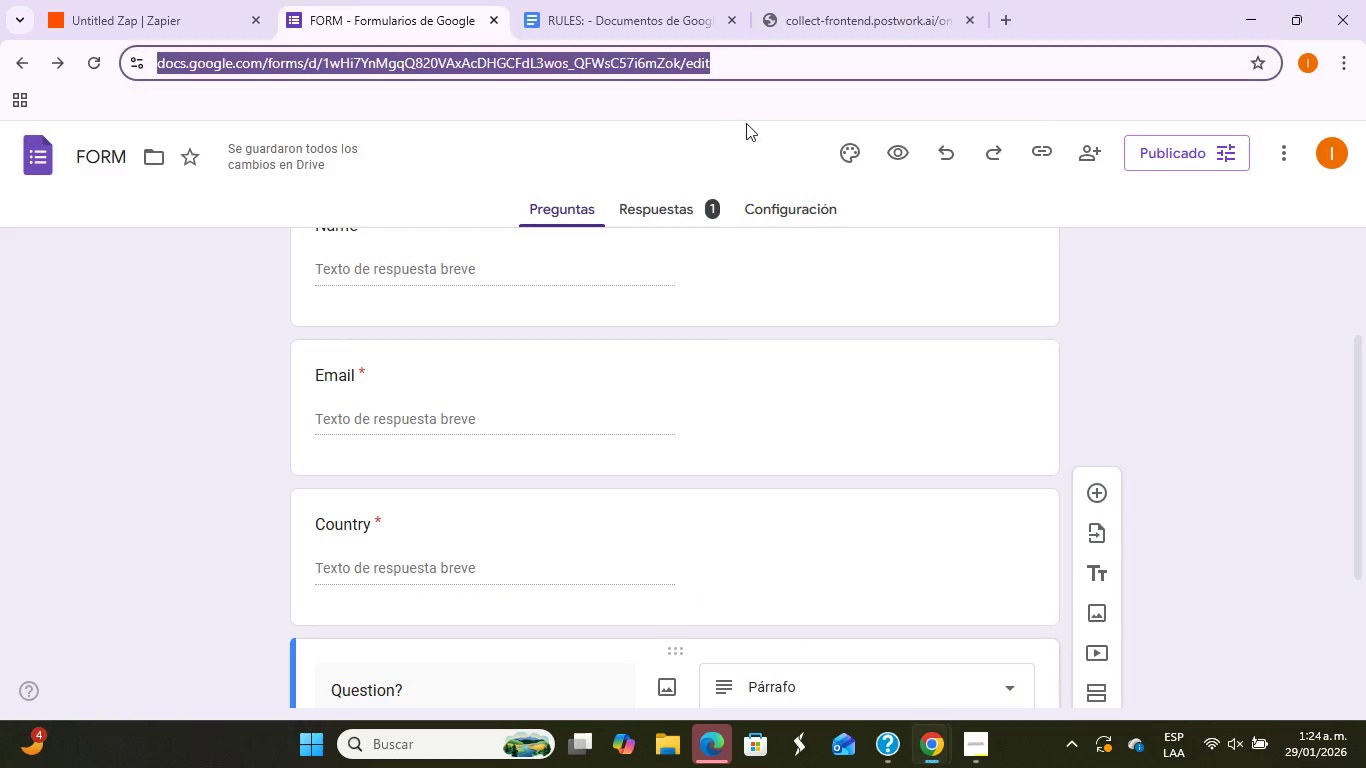 
left_click([637, 0])
 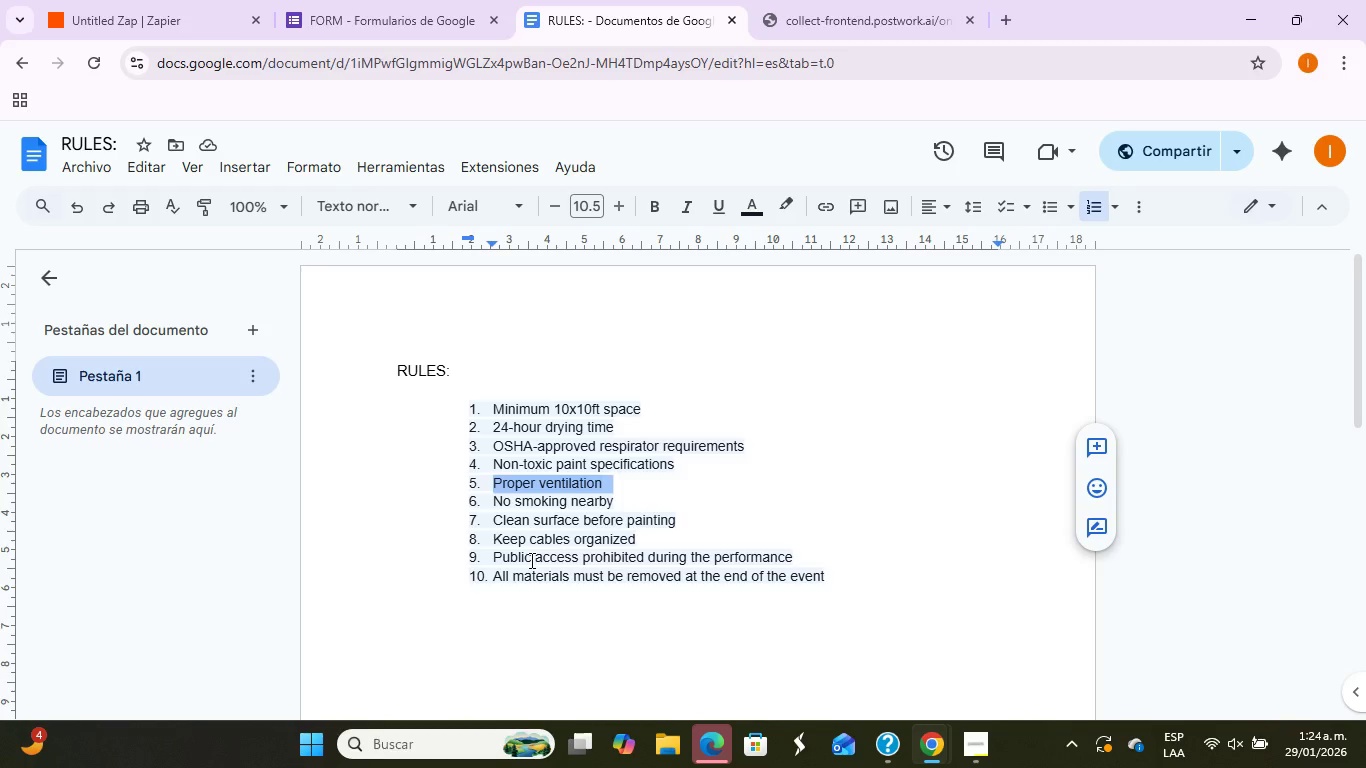 
wait(29.52)
 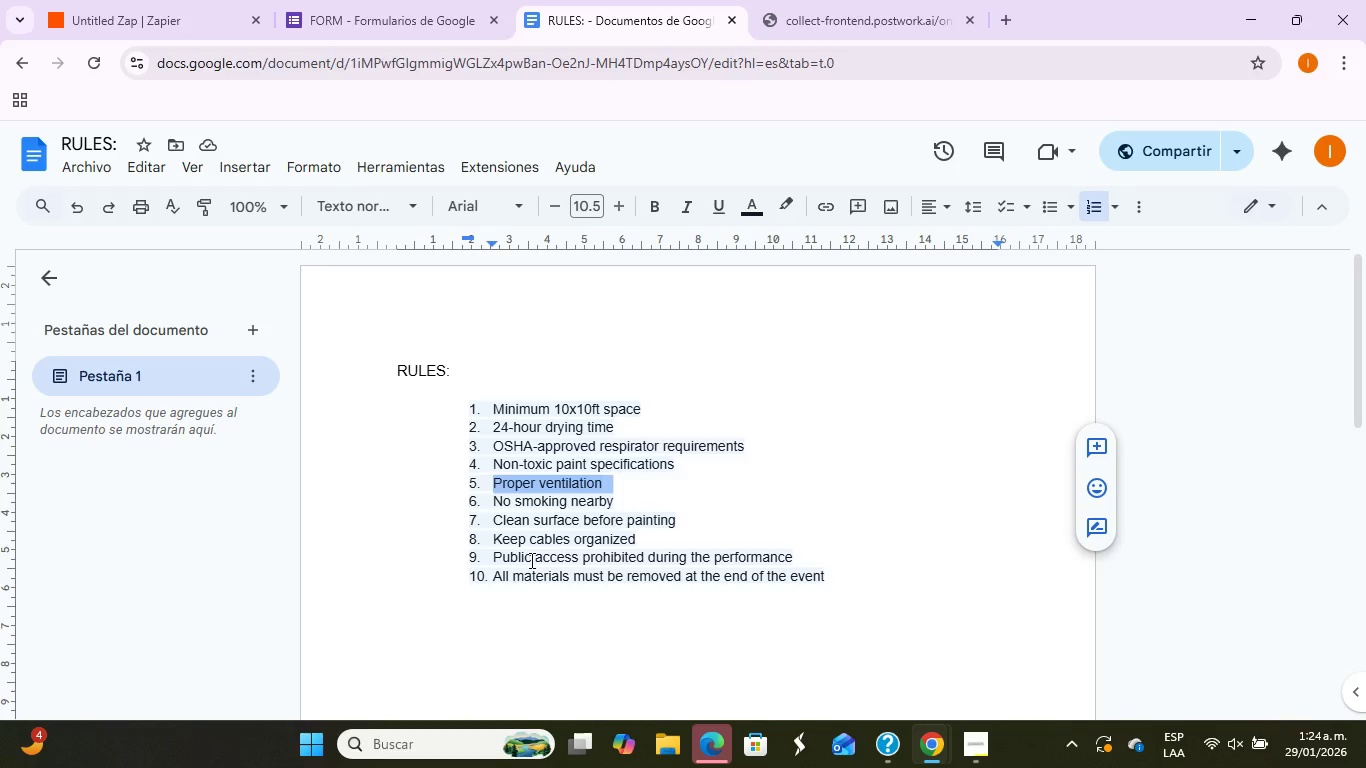 
left_click([706, 555])
 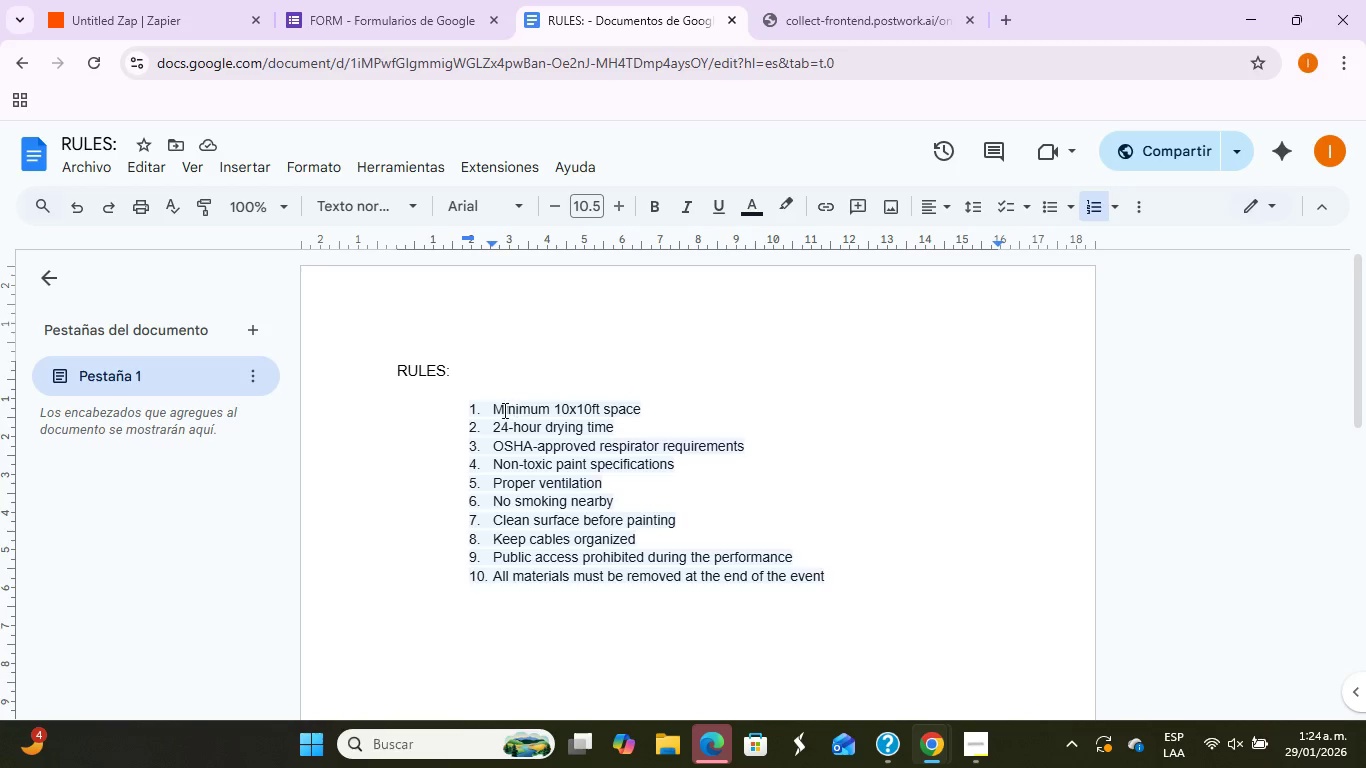 
left_click_drag(start_coordinate=[497, 410], to_coordinate=[636, 405])
 